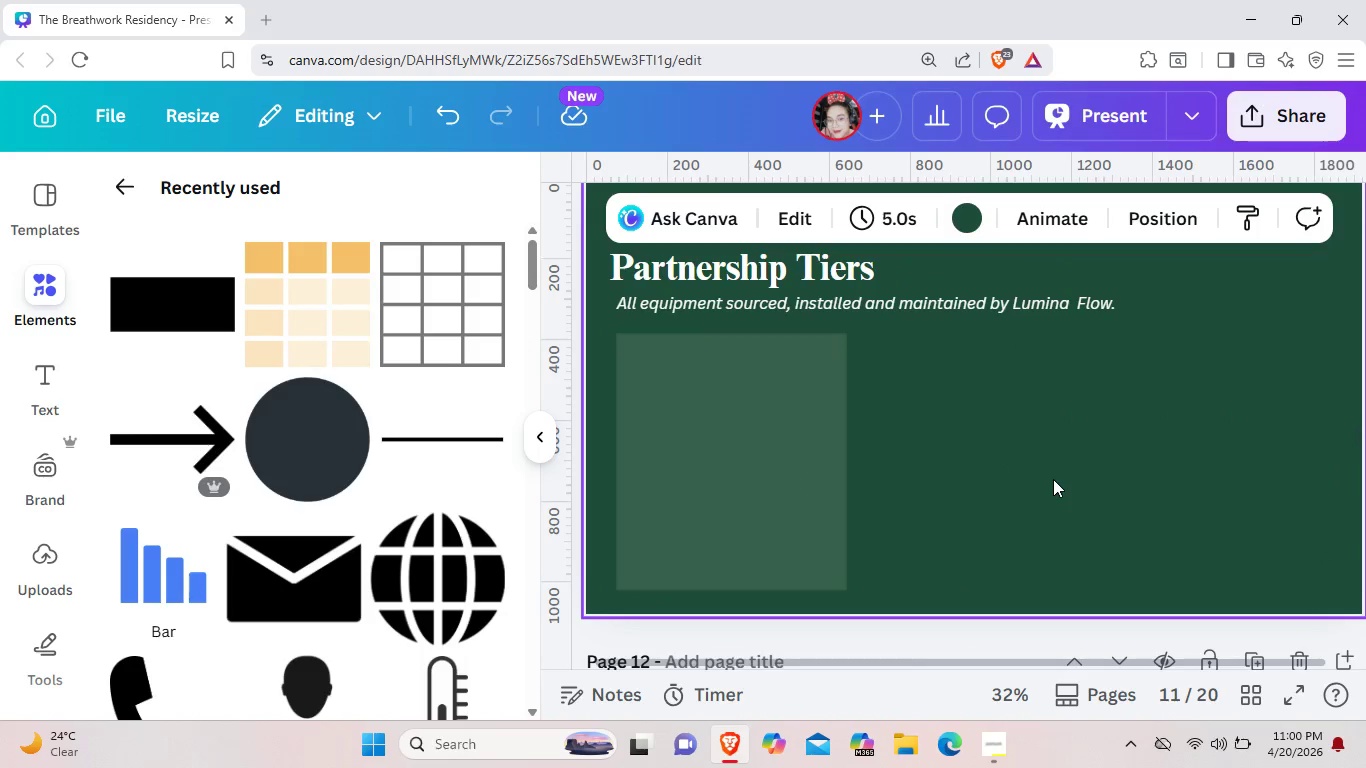 
key(Control+ControlLeft)
 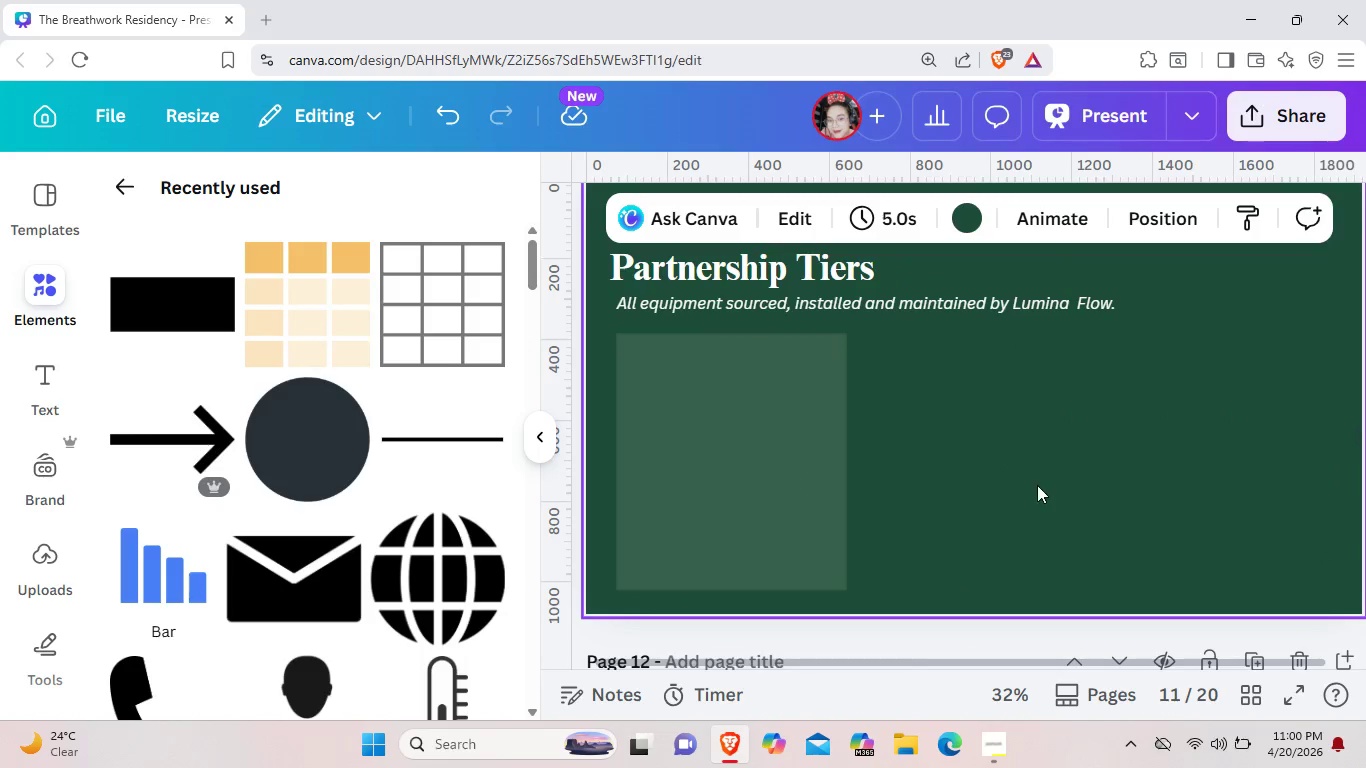 
key(Control+V)
 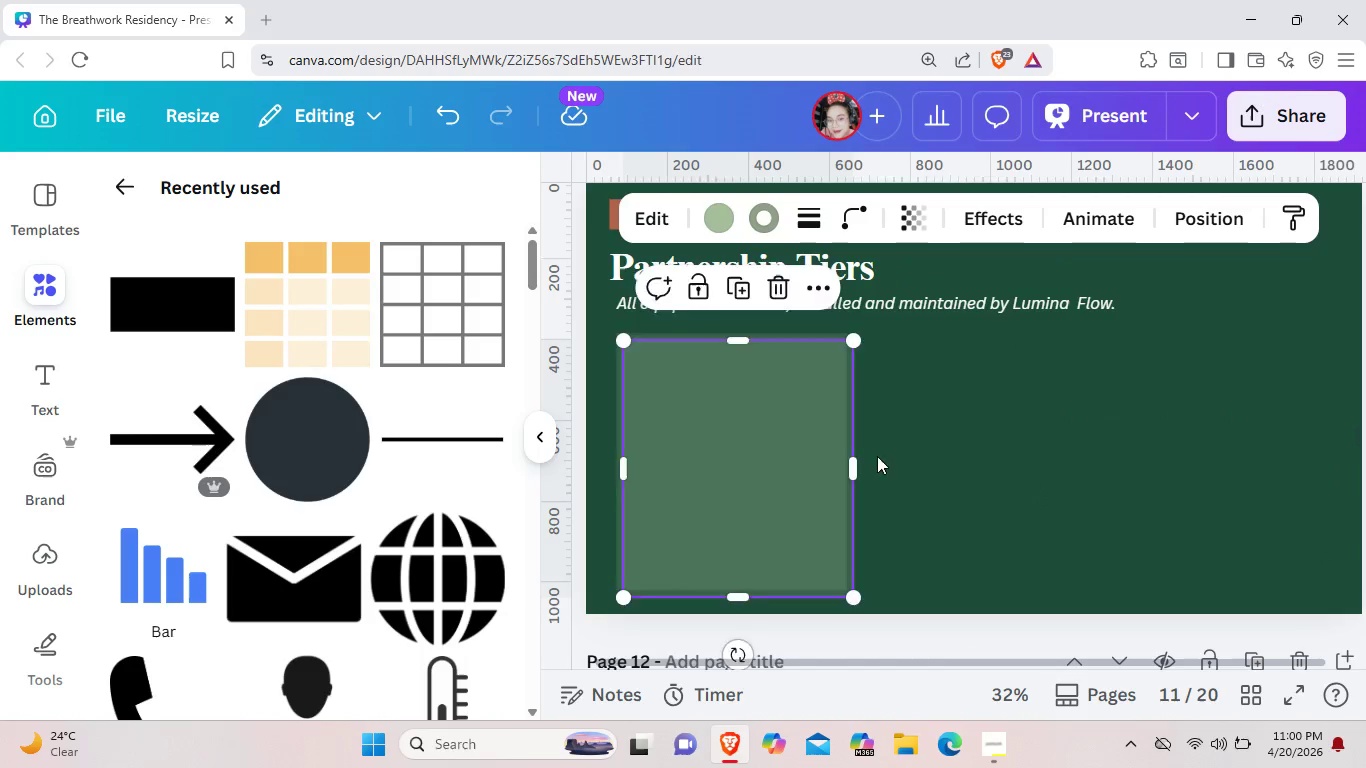 
left_click_drag(start_coordinate=[777, 473], to_coordinate=[1017, 464])
 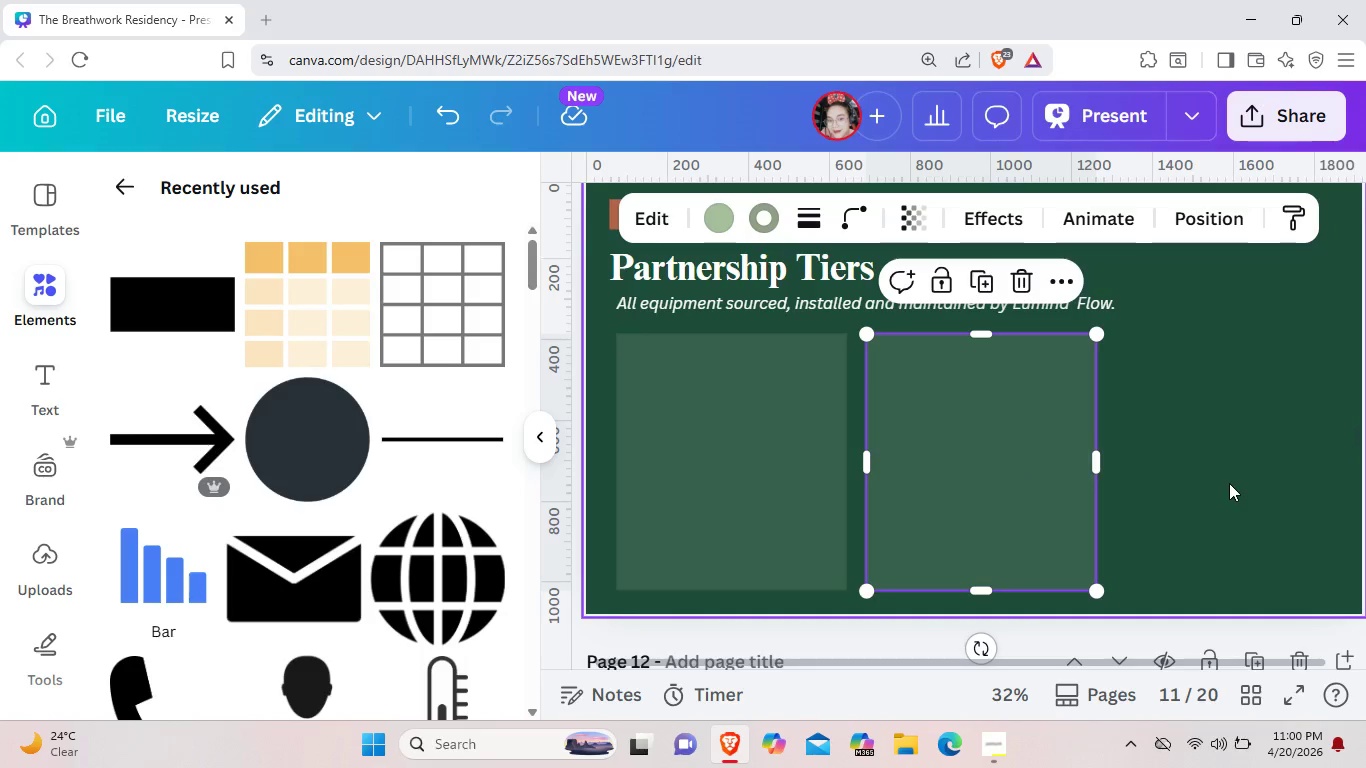 
left_click([1228, 485])
 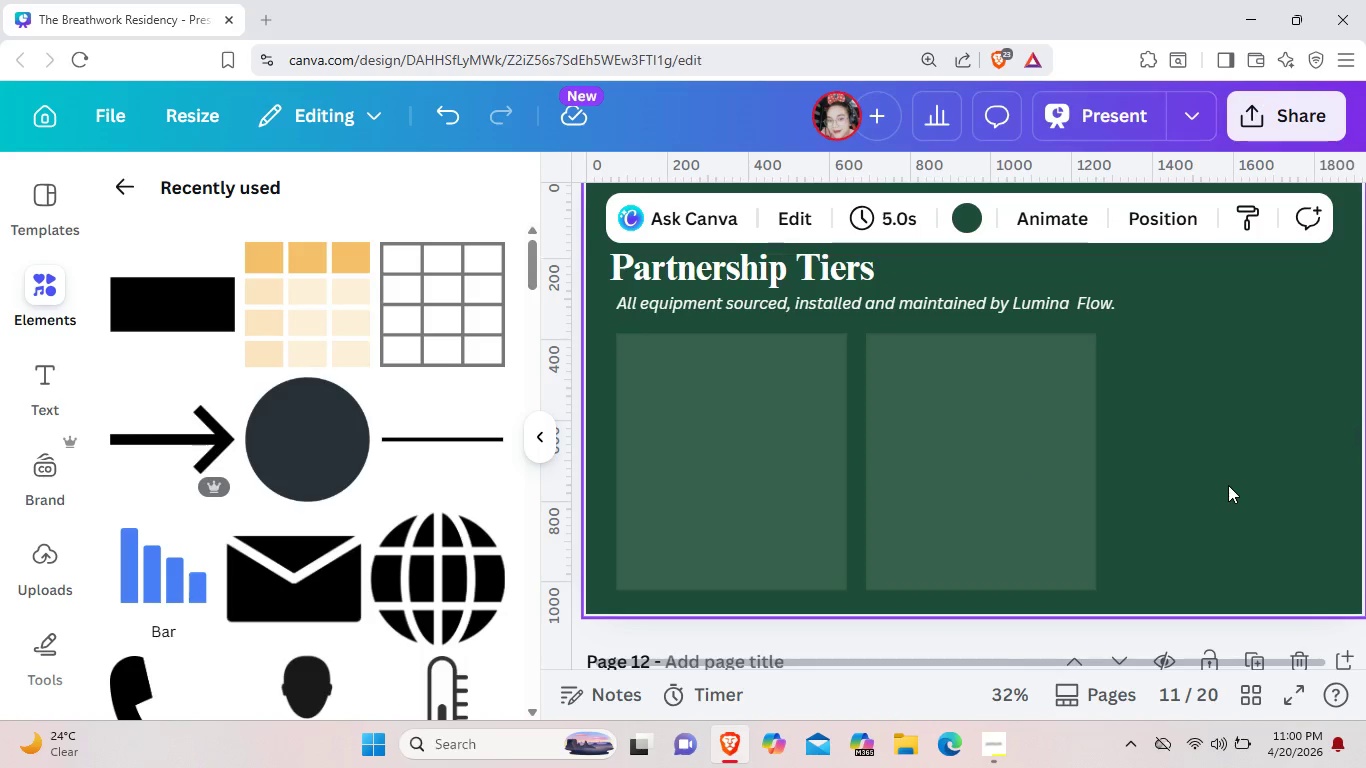 
key(Control+V)
 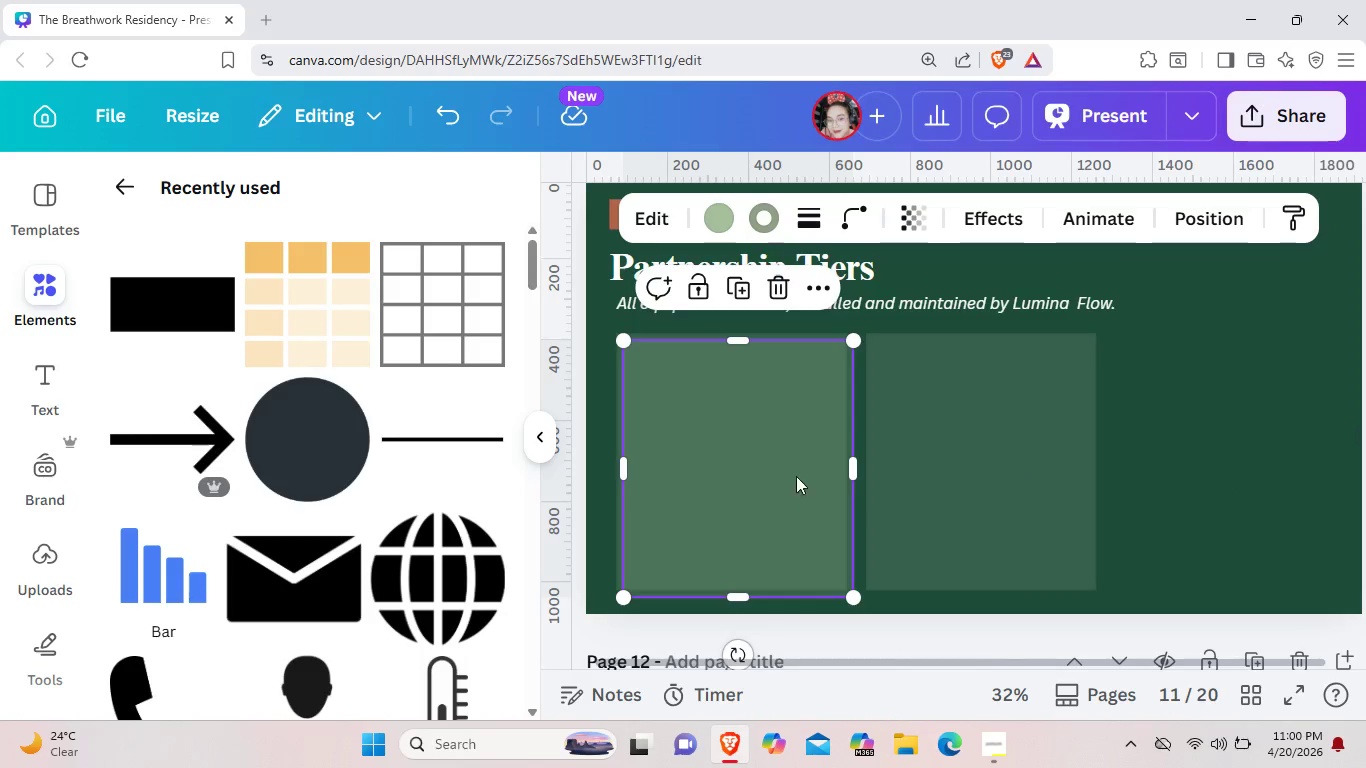 
left_click_drag(start_coordinate=[783, 471], to_coordinate=[1274, 460])
 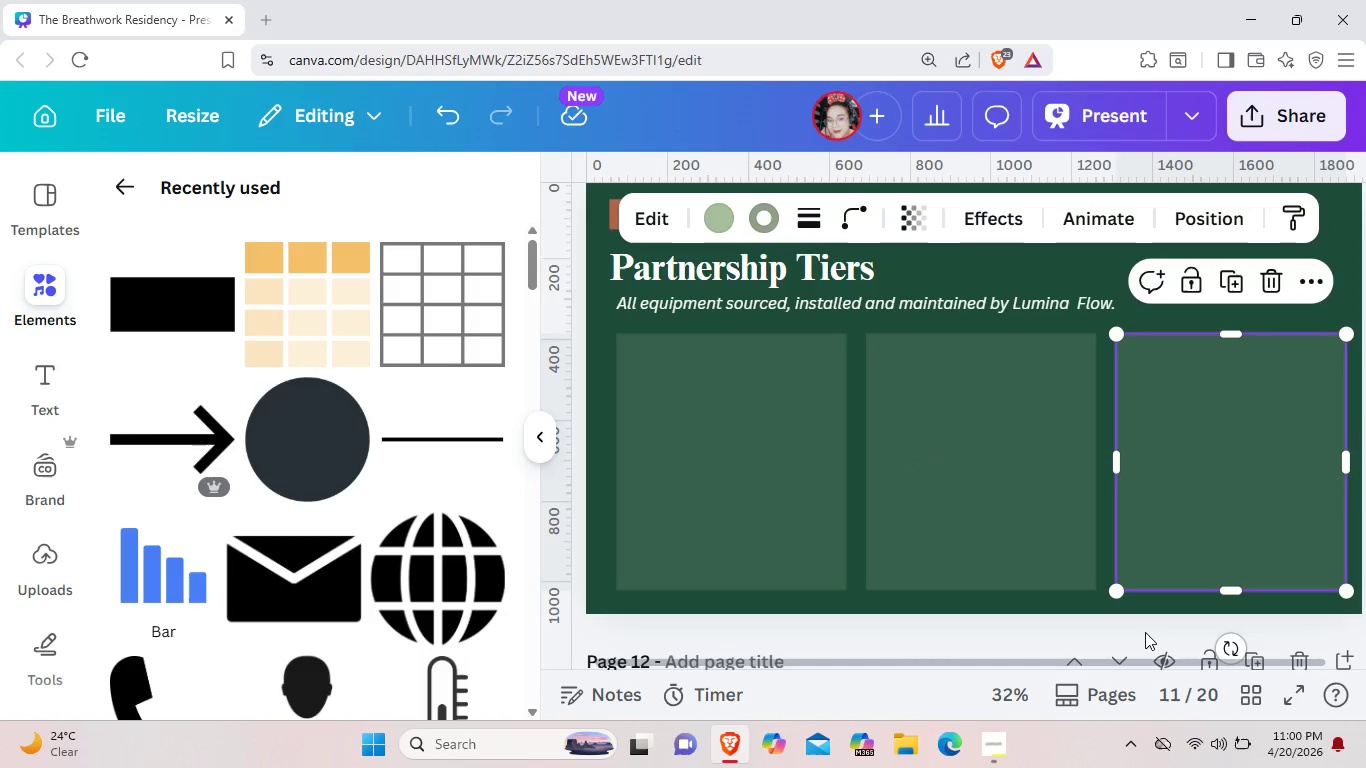 
left_click([1144, 632])
 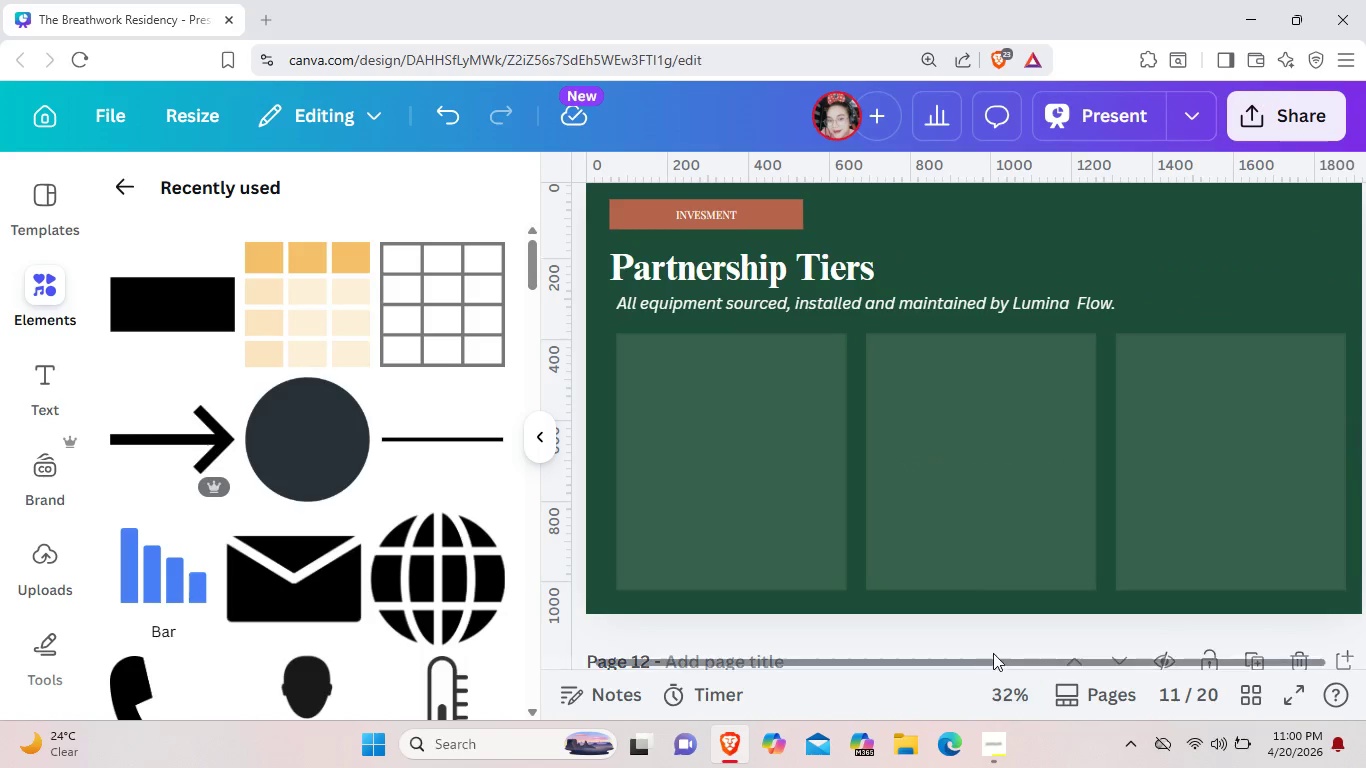 
left_click_drag(start_coordinate=[994, 653], to_coordinate=[903, 657])
 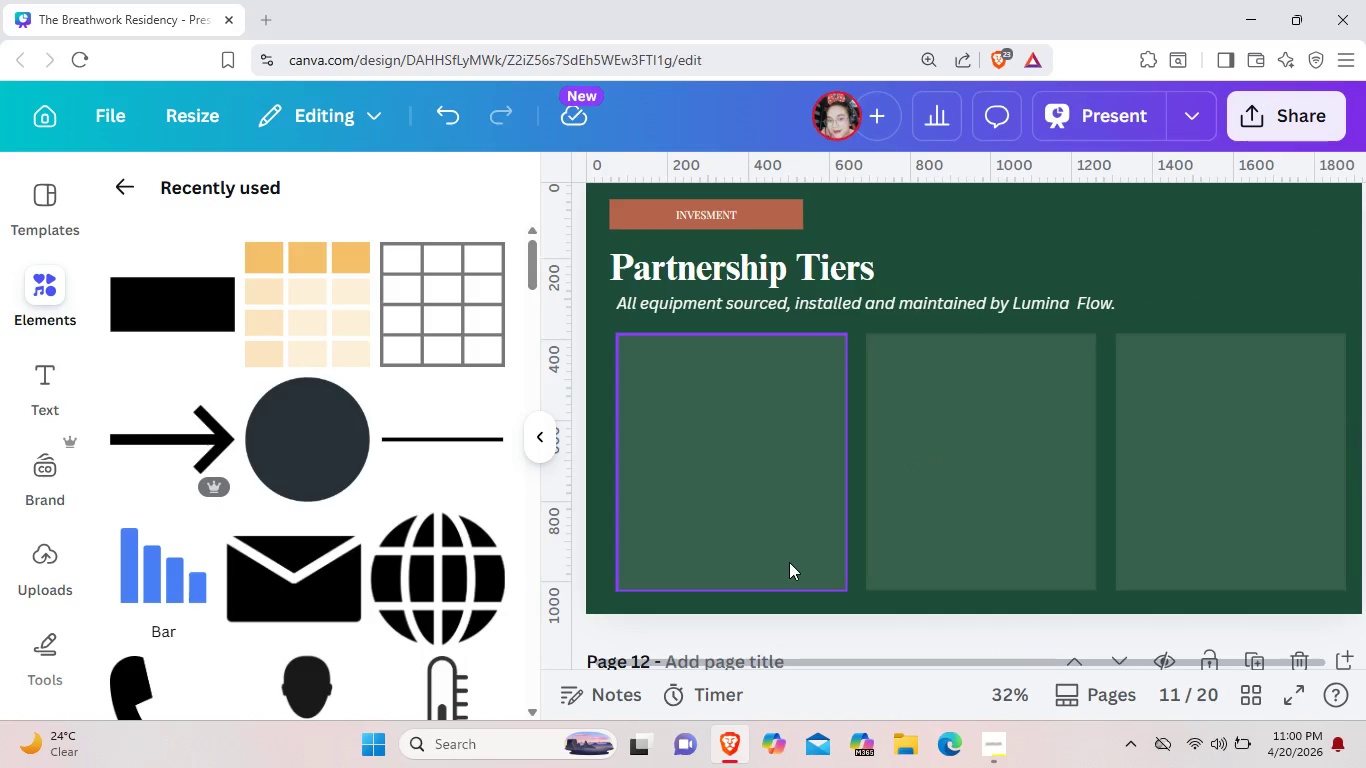 
left_click_drag(start_coordinate=[789, 562], to_coordinate=[781, 568])
 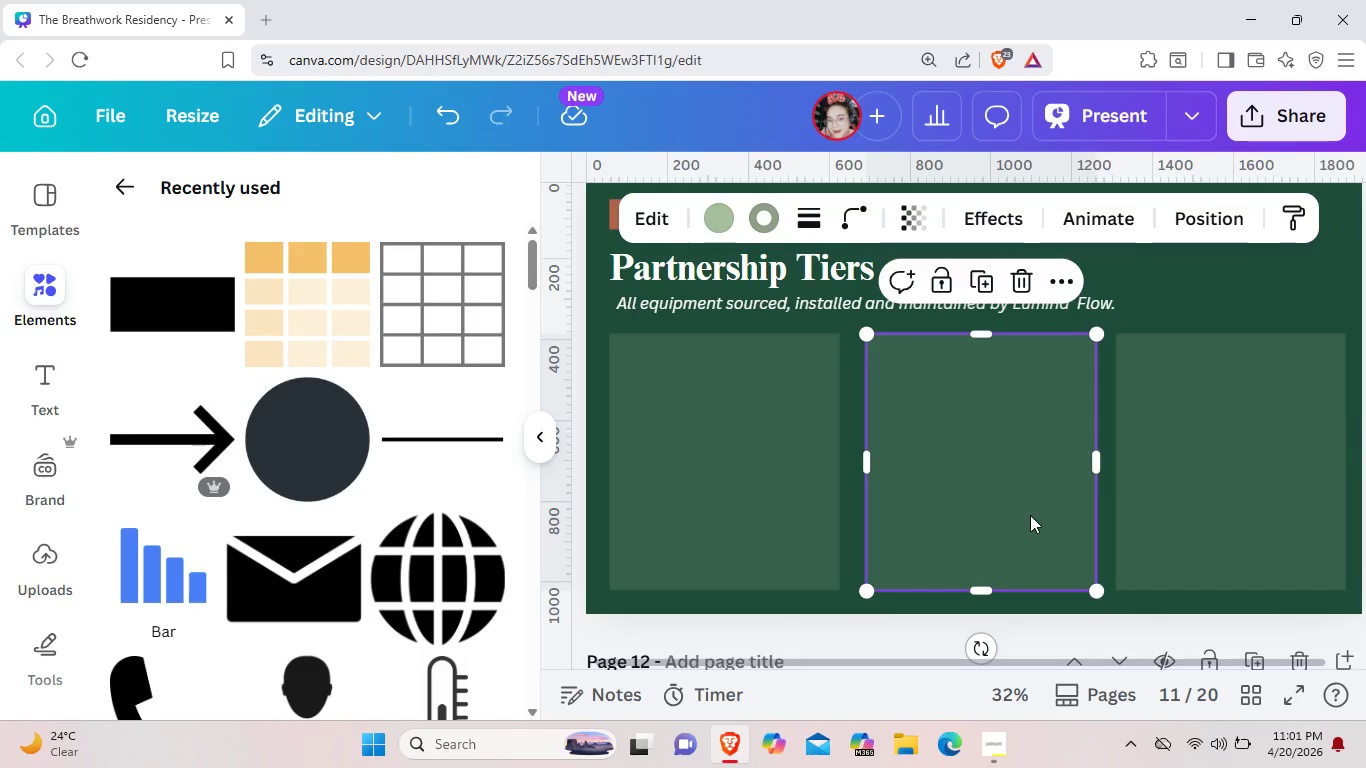 
left_click_drag(start_coordinate=[1030, 515], to_coordinate=[1018, 515])
 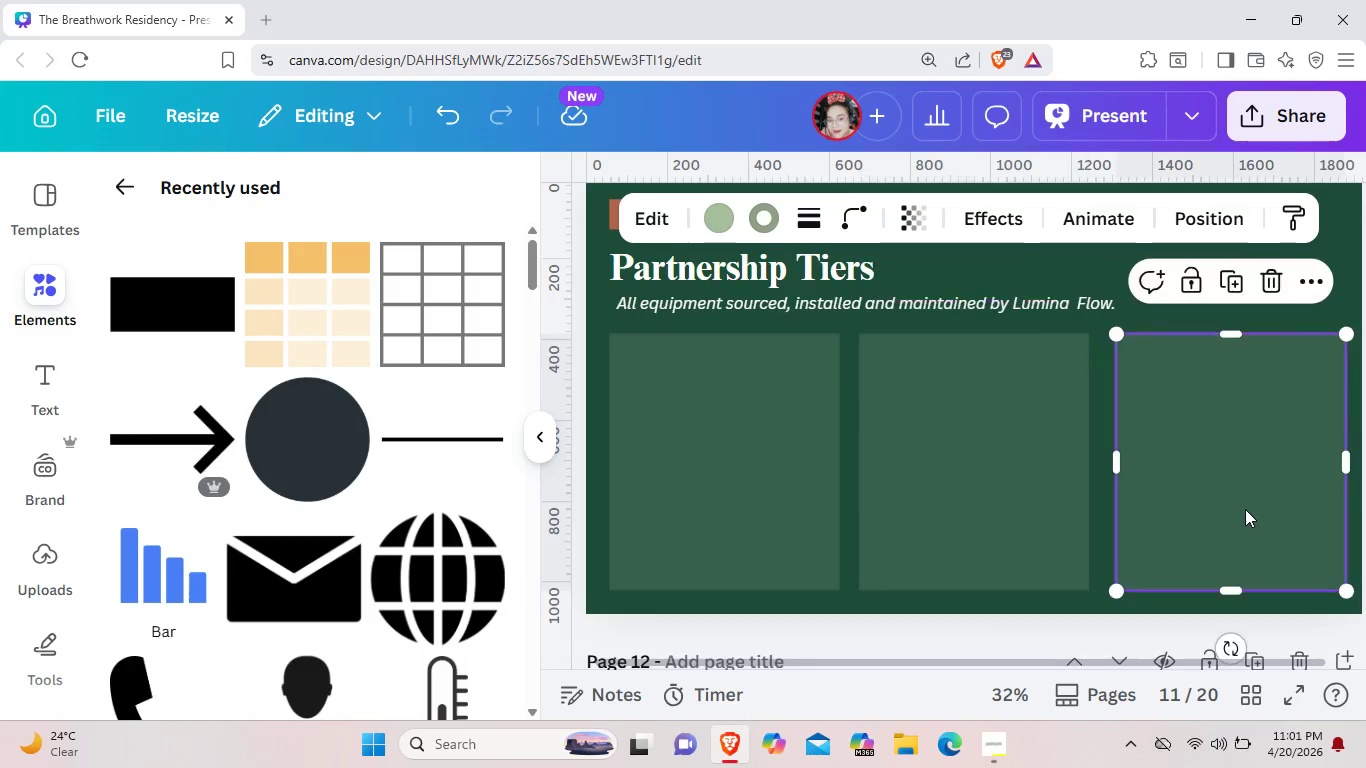 
left_click_drag(start_coordinate=[1251, 509], to_coordinate=[1240, 509])
 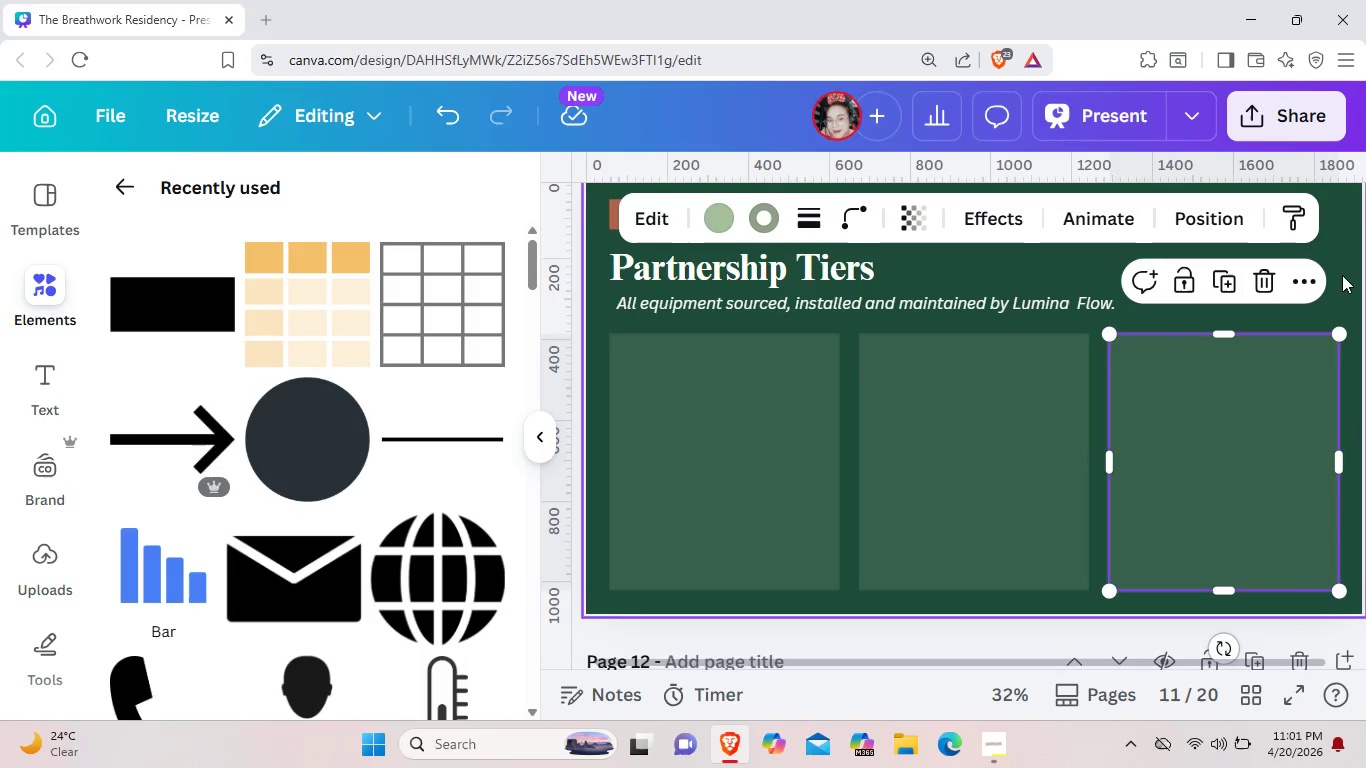 
left_click([1342, 275])
 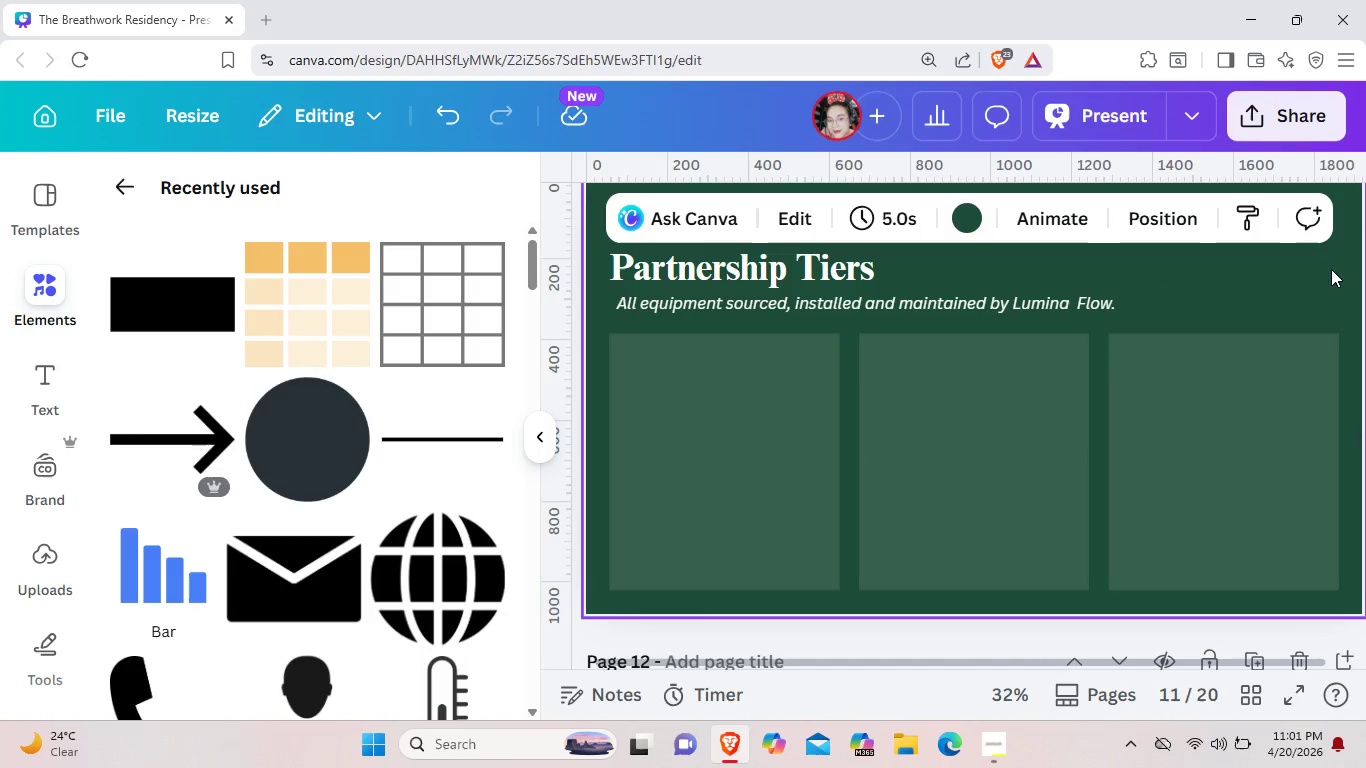 
wait(9.34)
 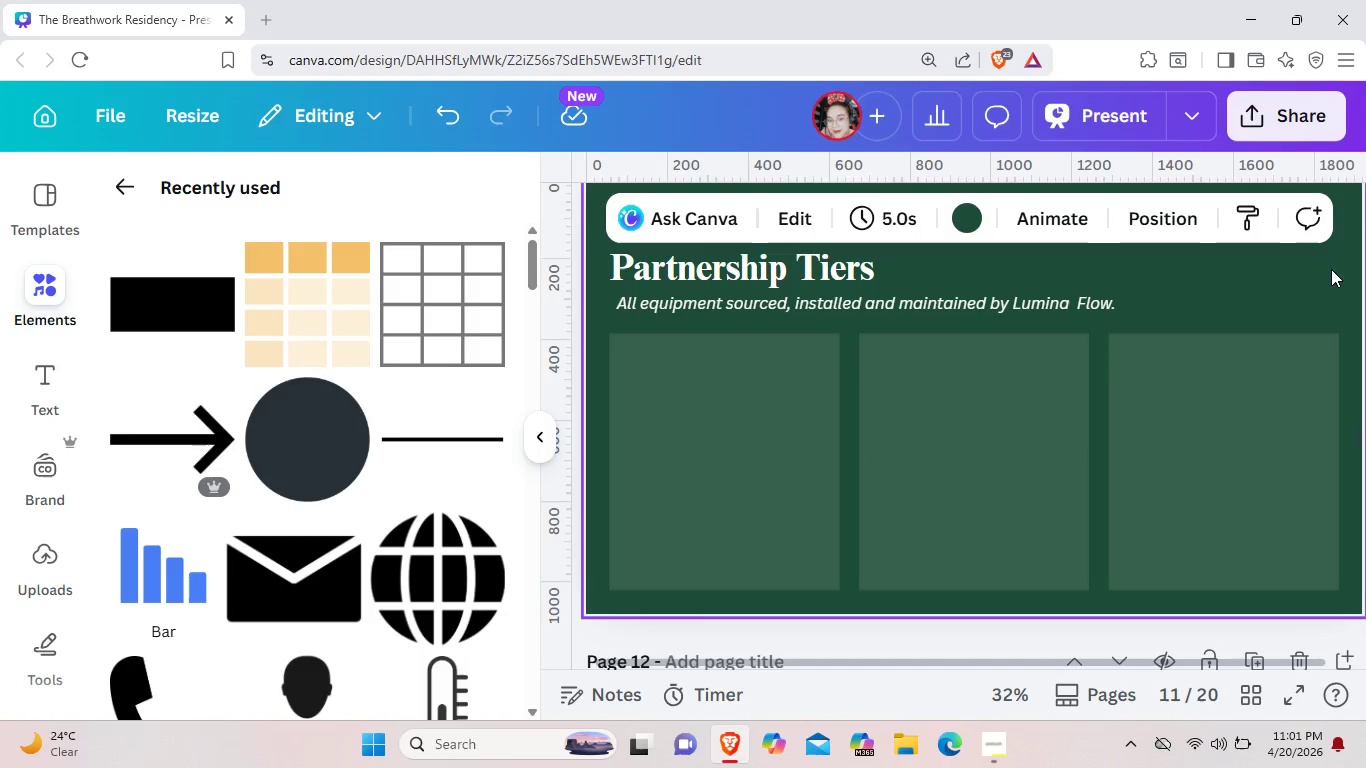 
left_click([975, 404])
 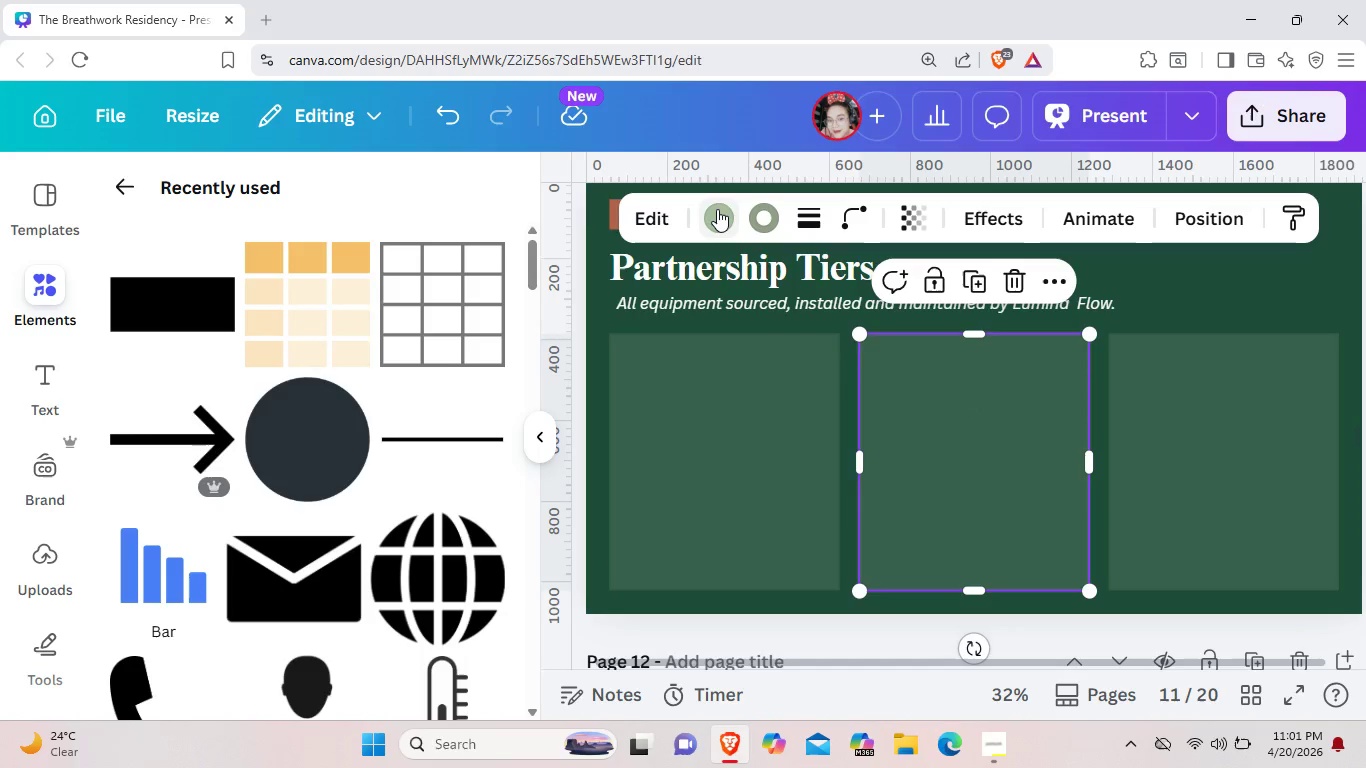 
left_click([717, 209])
 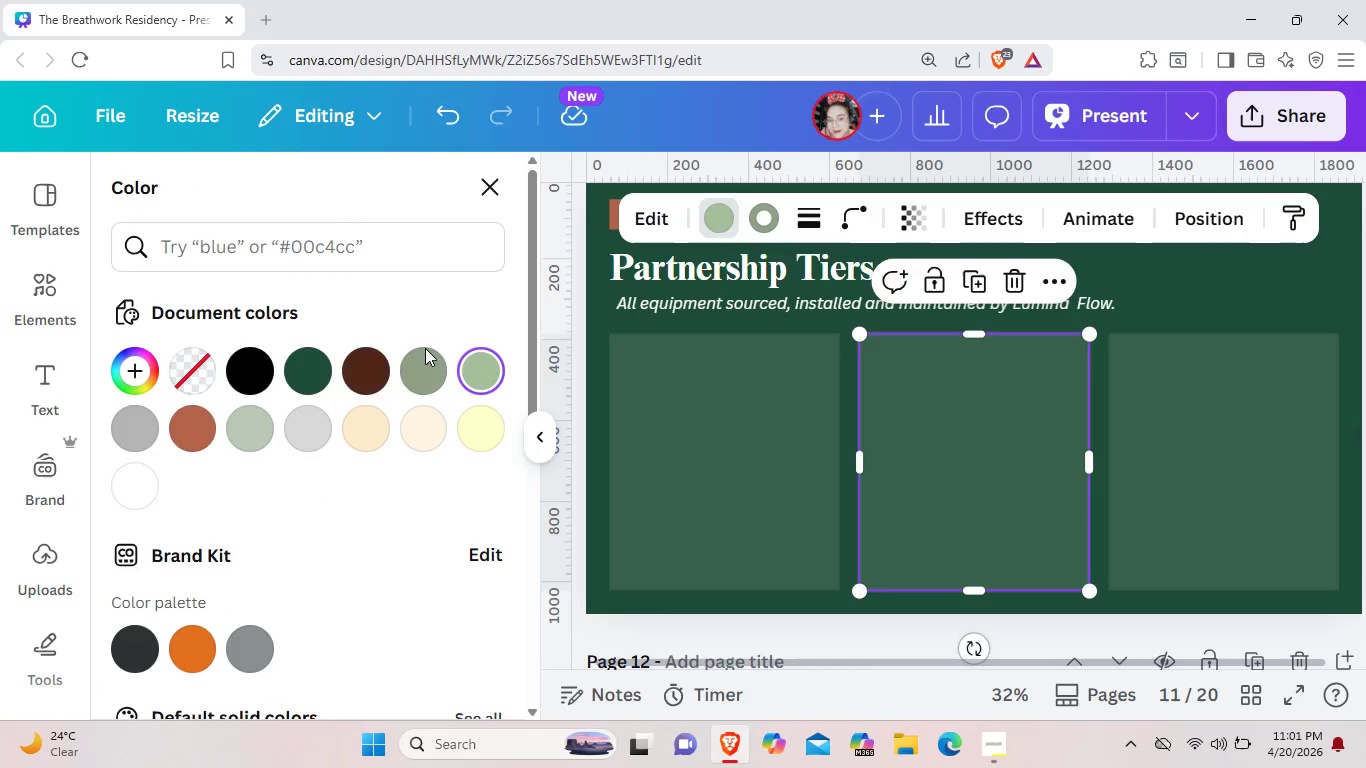 
left_click([309, 376])
 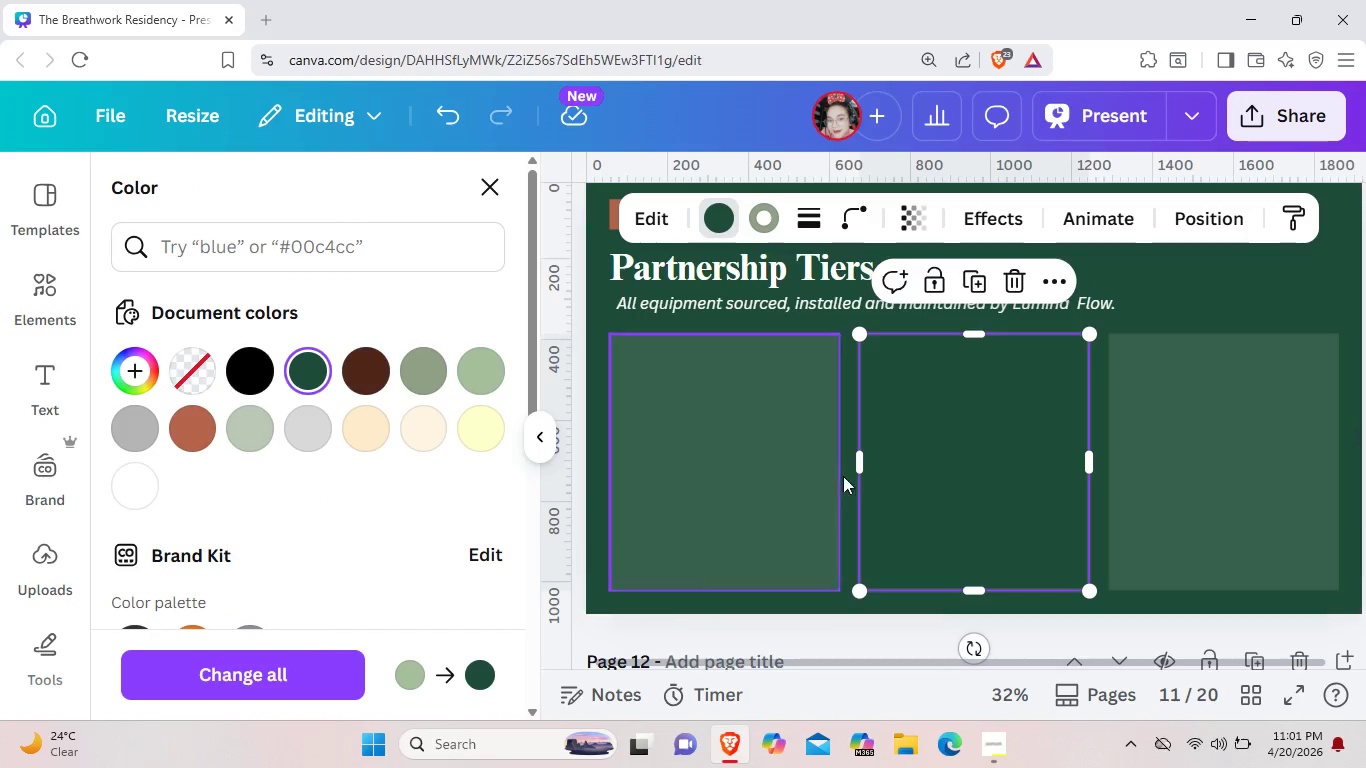 
left_click([1133, 482])
 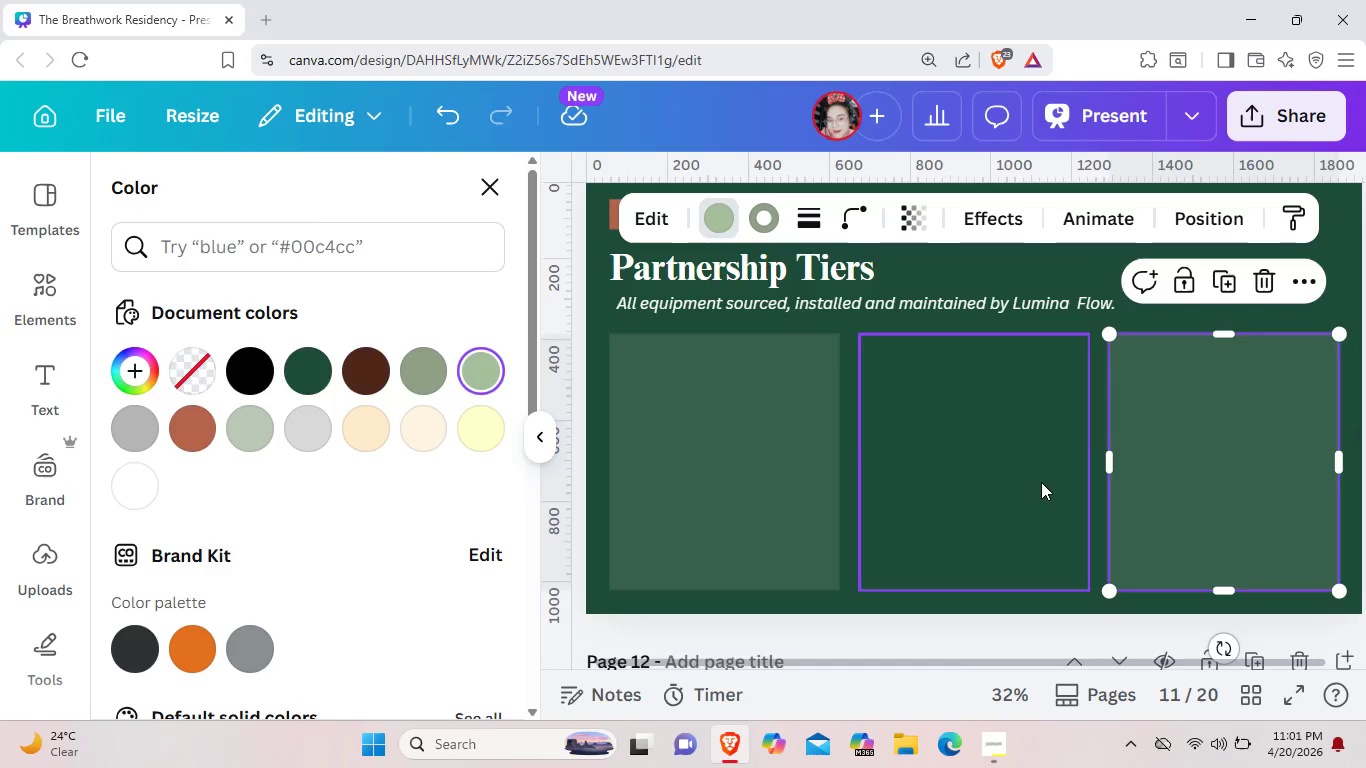 
left_click([1040, 481])
 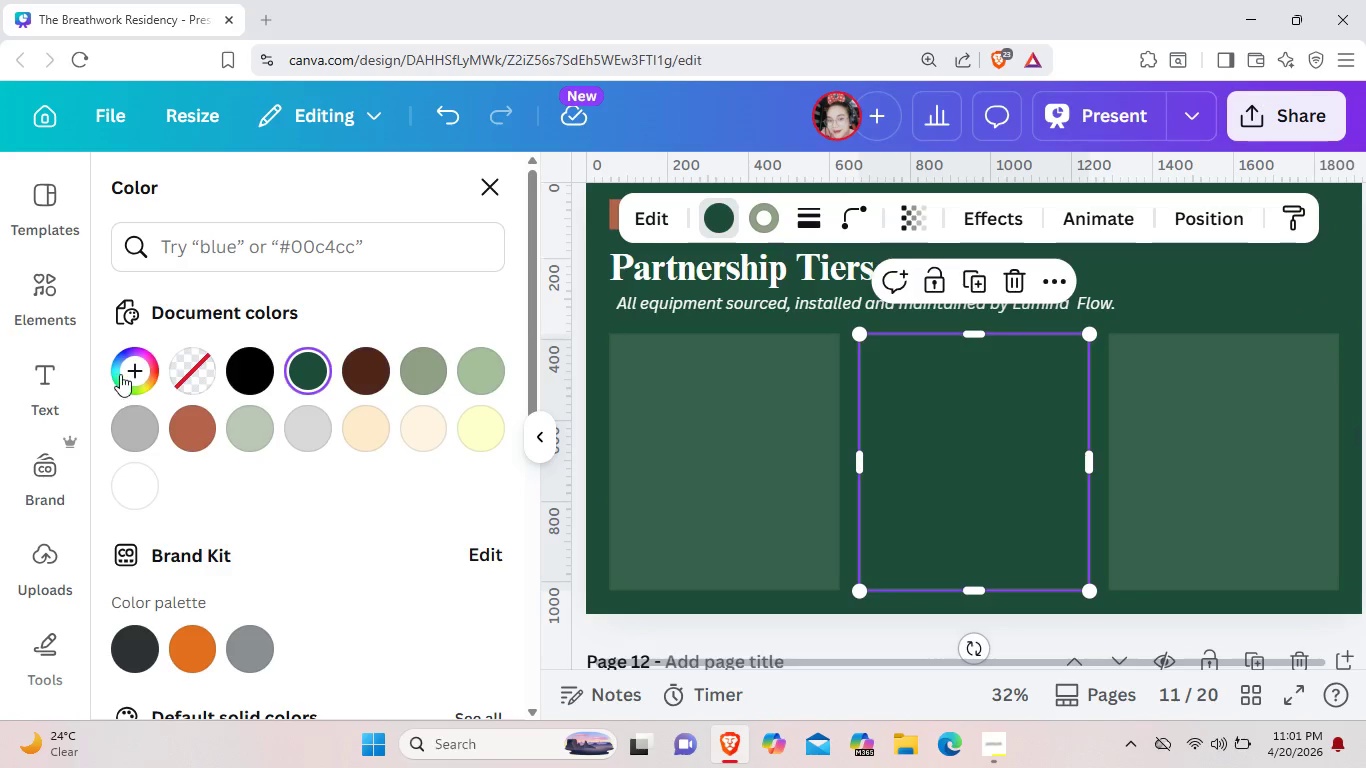 
left_click([124, 370])
 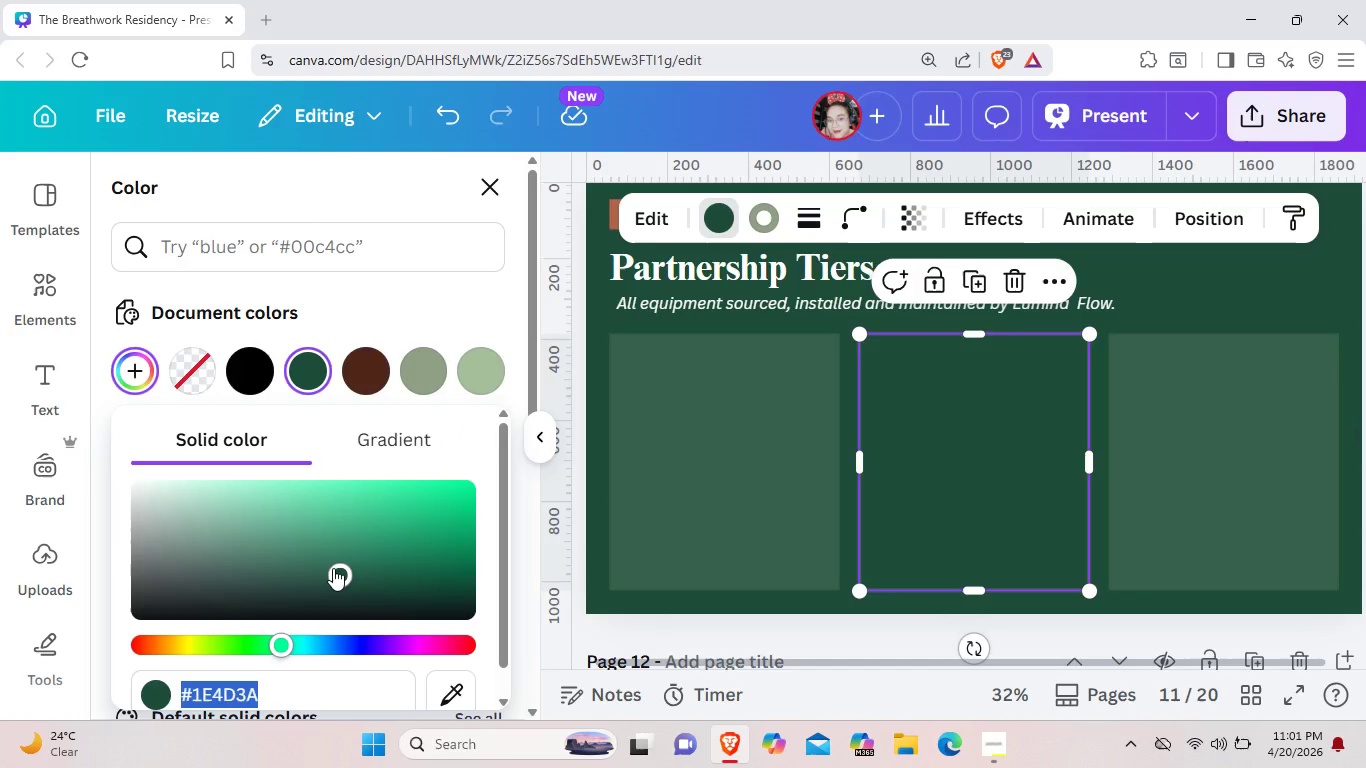 
left_click_drag(start_coordinate=[333, 568], to_coordinate=[451, 502])
 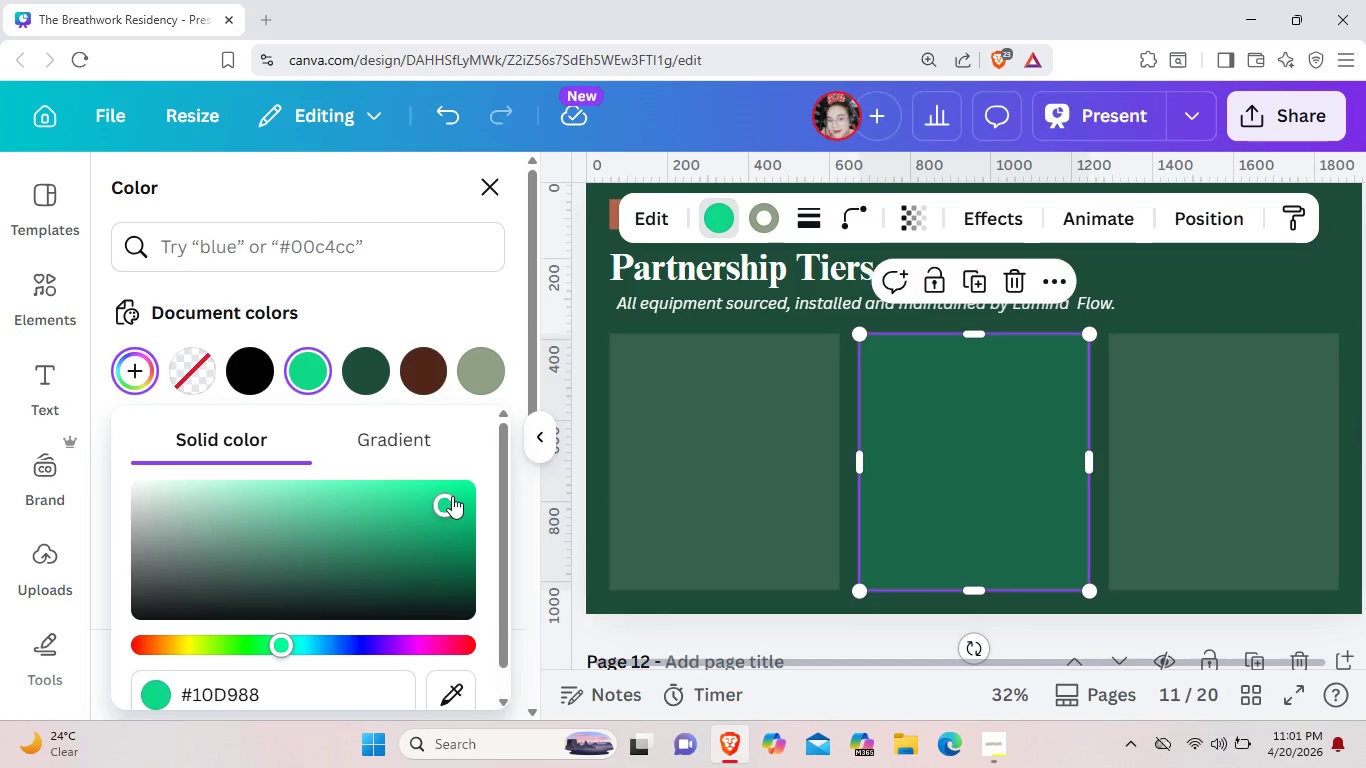 
left_click_drag(start_coordinate=[449, 502], to_coordinate=[450, 554])
 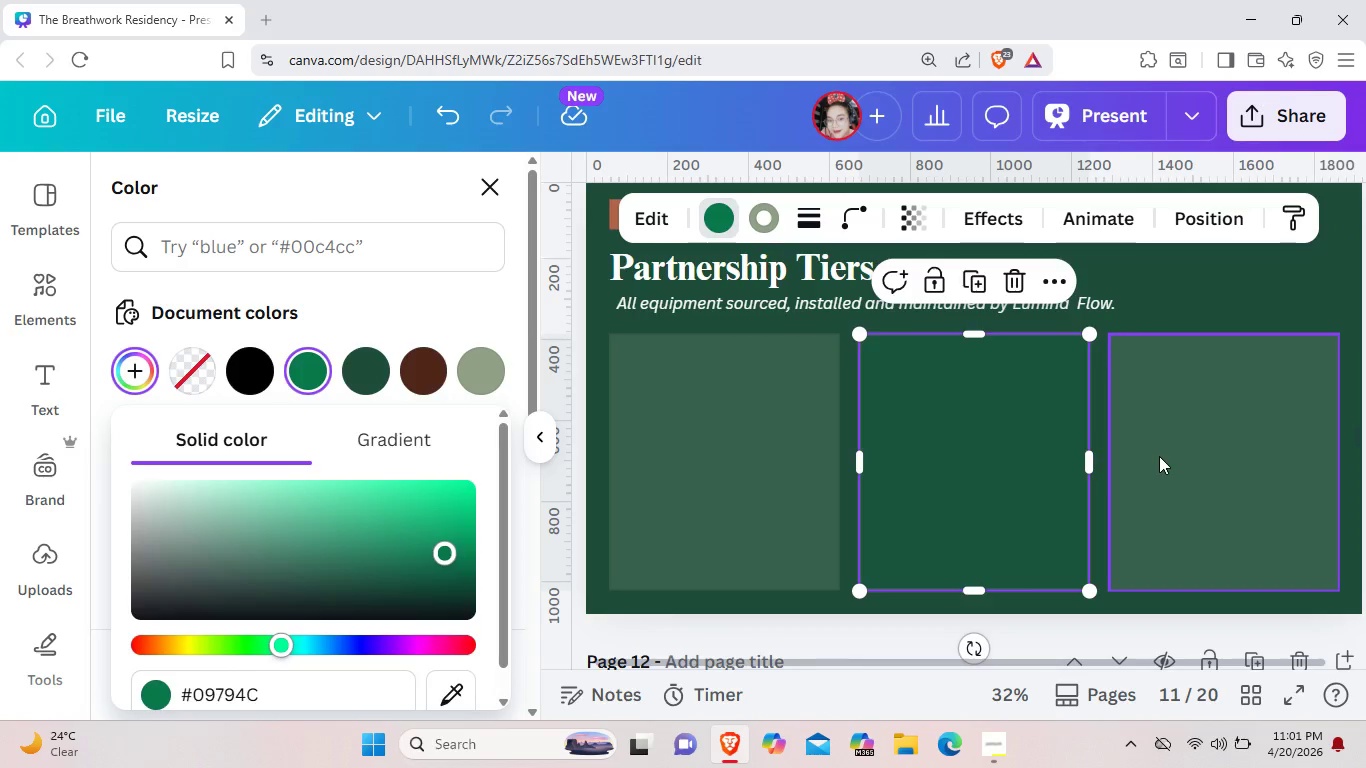 
left_click([1159, 456])
 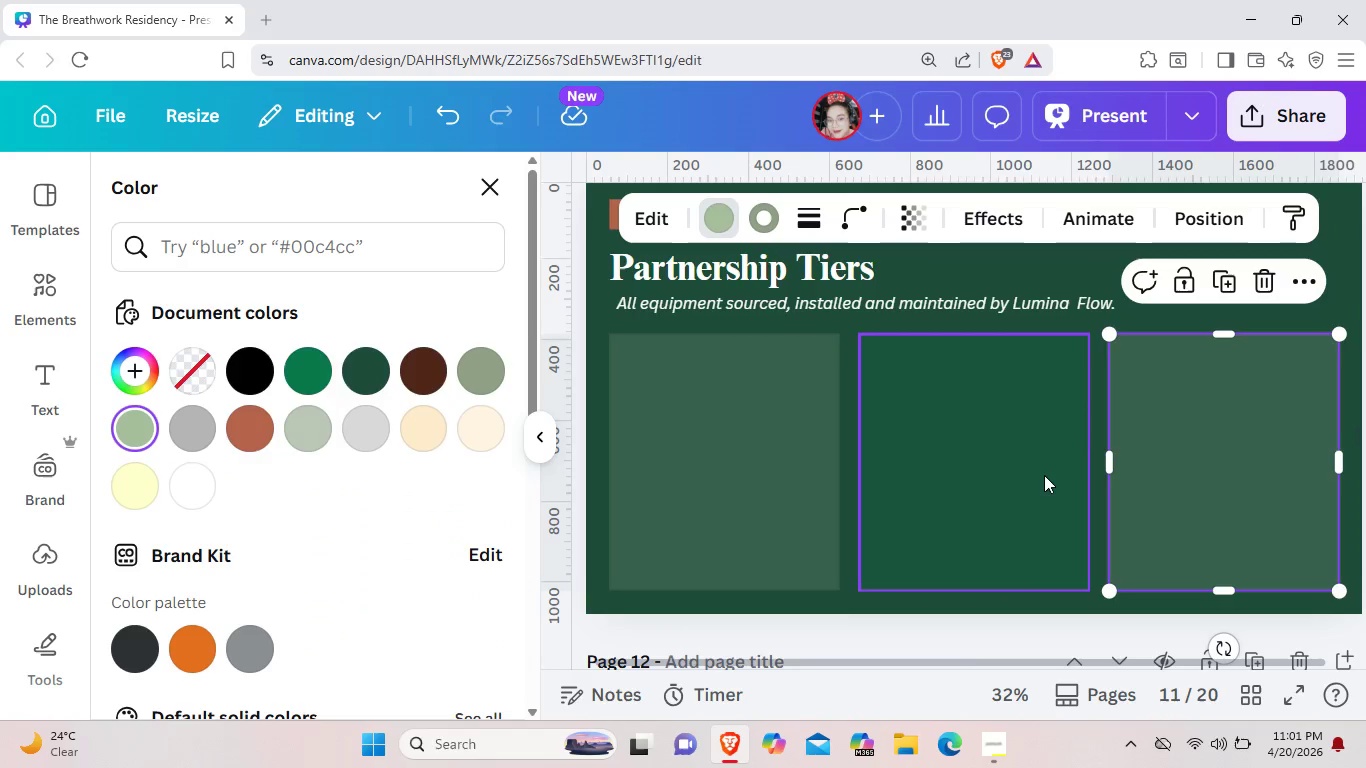 
left_click([1042, 475])
 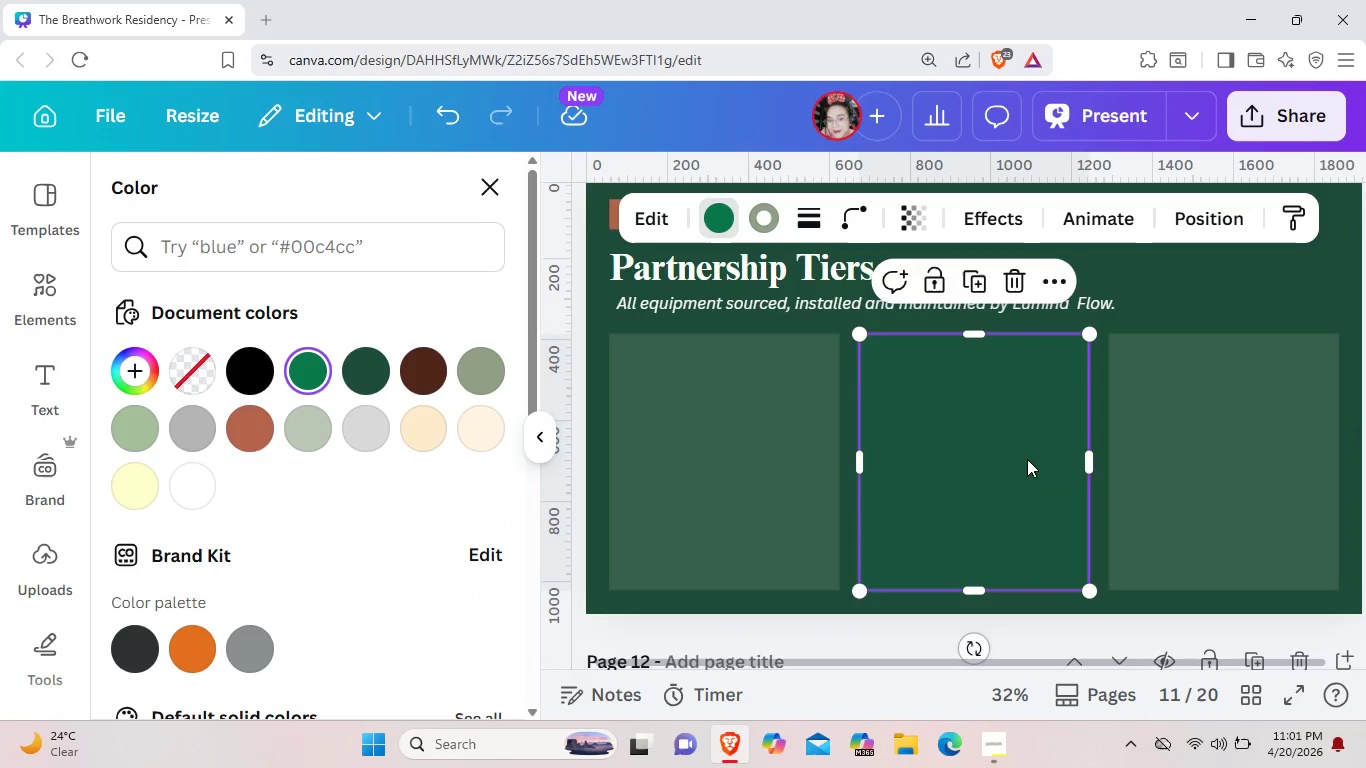 
left_click([1184, 441])
 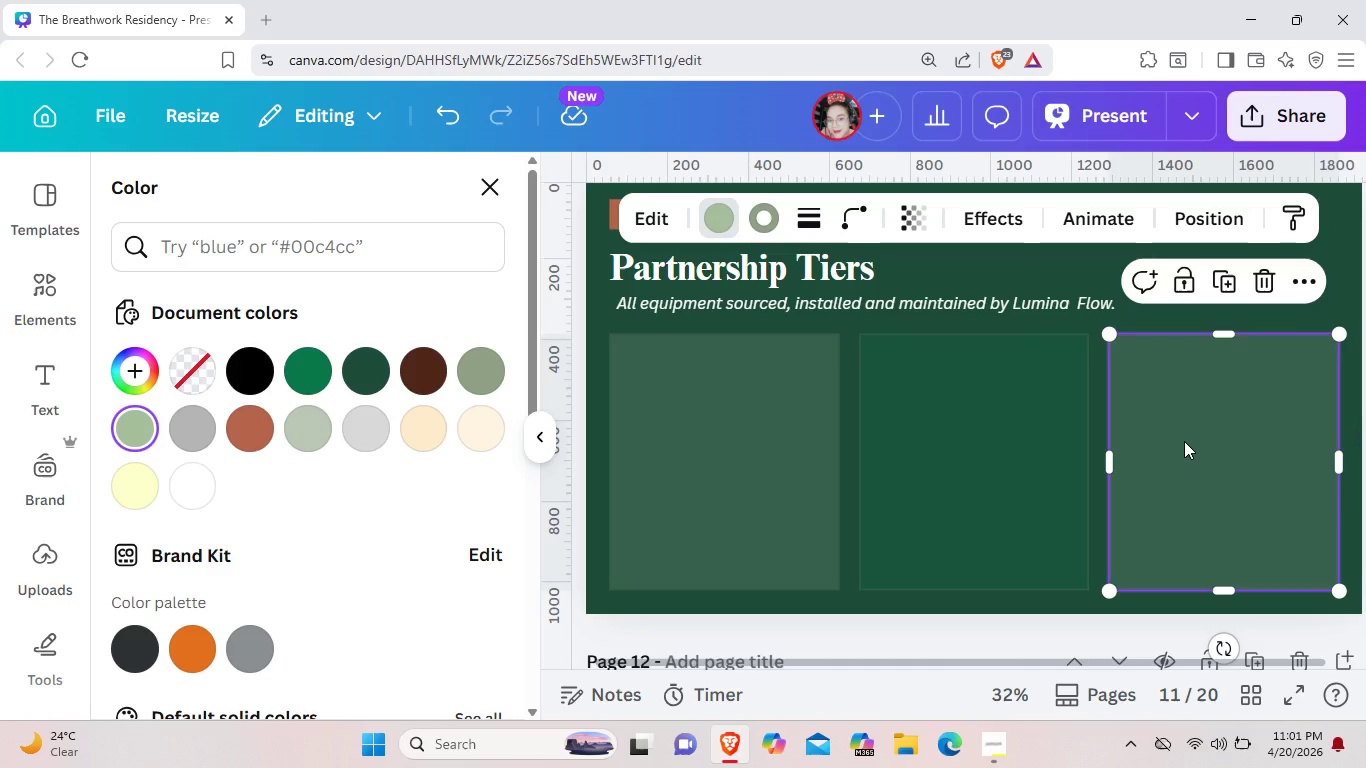 
left_click([1038, 468])
 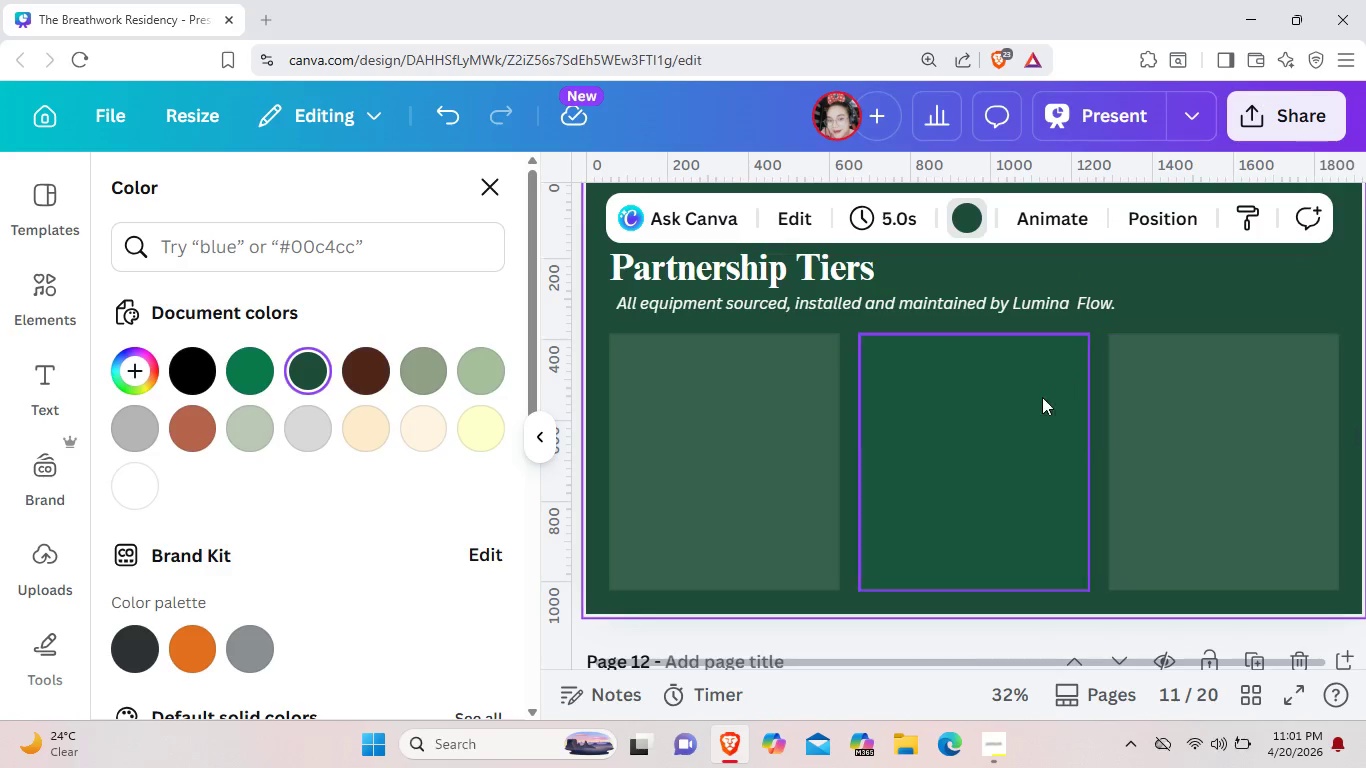 
mouse_move([963, 437])
 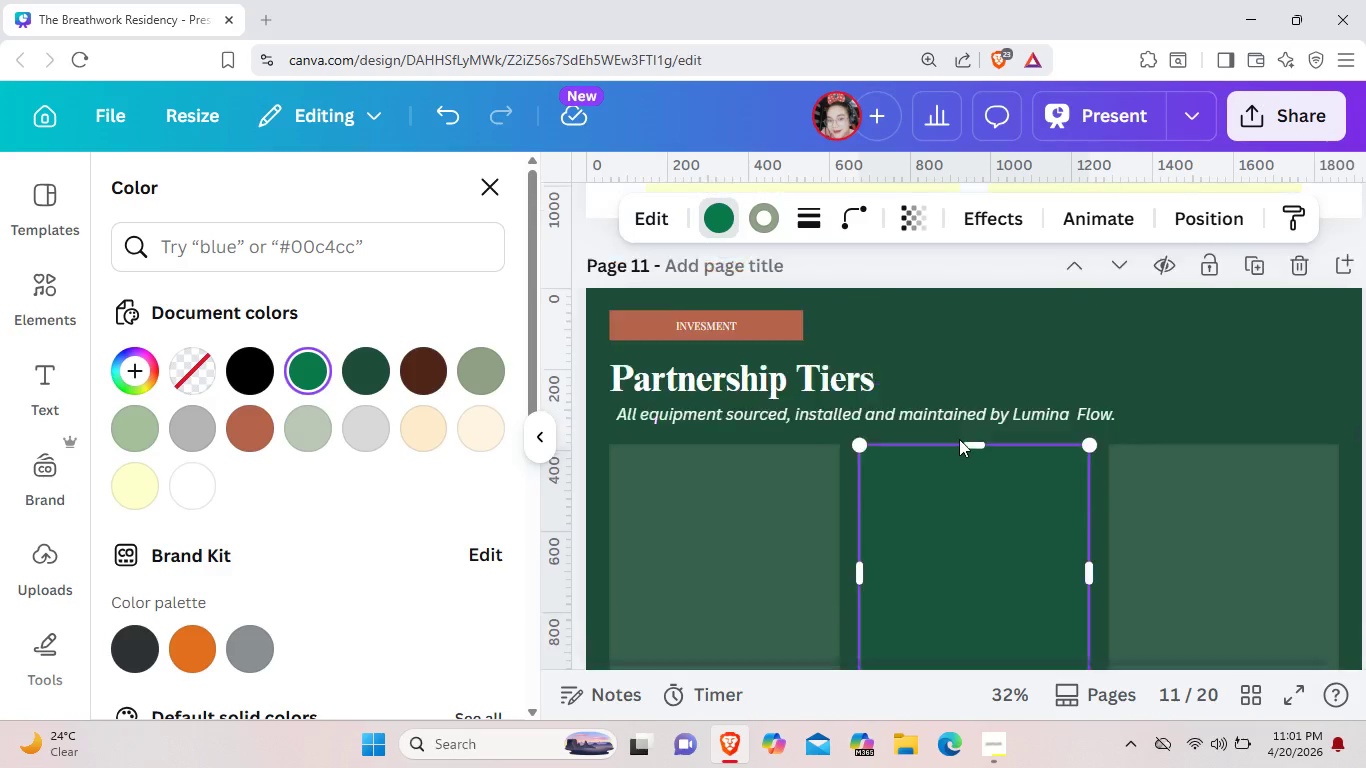 
scroll: coordinate [958, 439], scroll_direction: up, amount: 4.0
 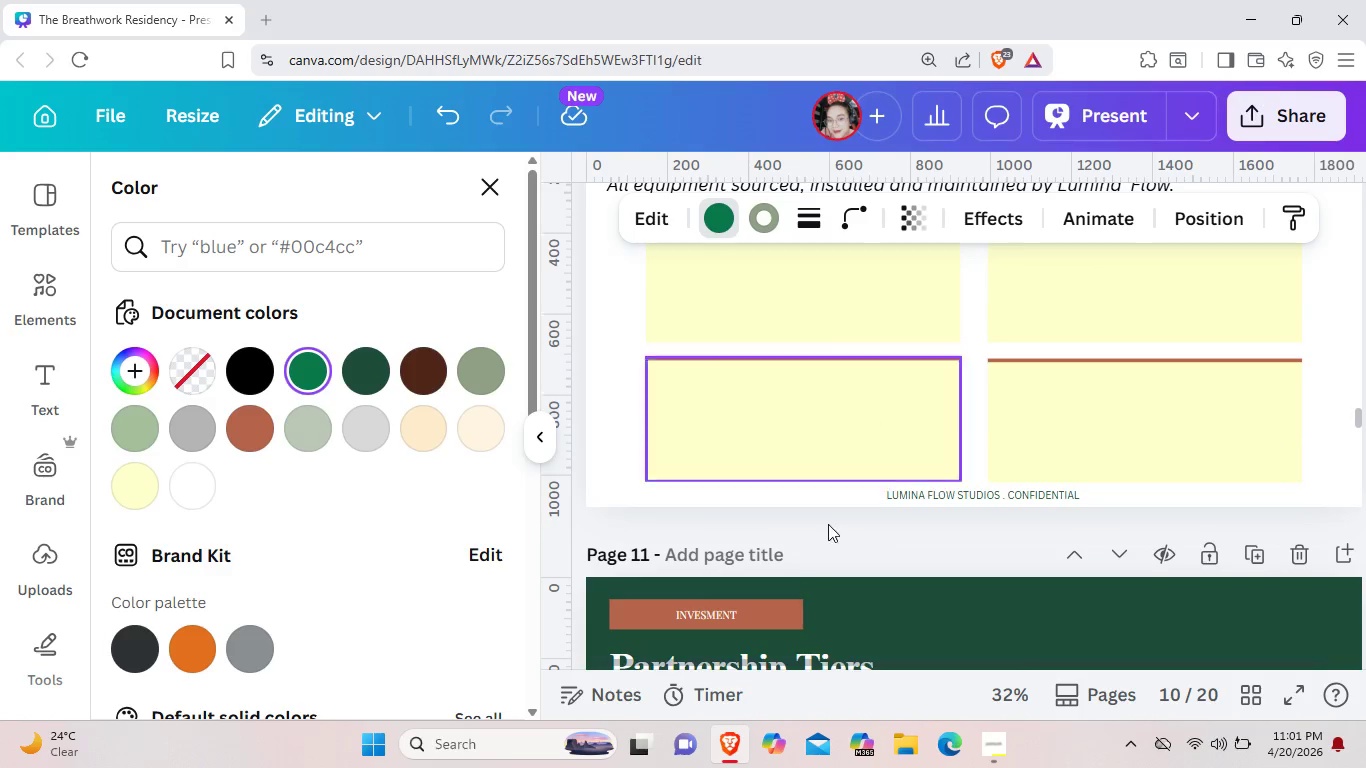 
scroll: coordinate [796, 576], scroll_direction: down, amount: 2.0
 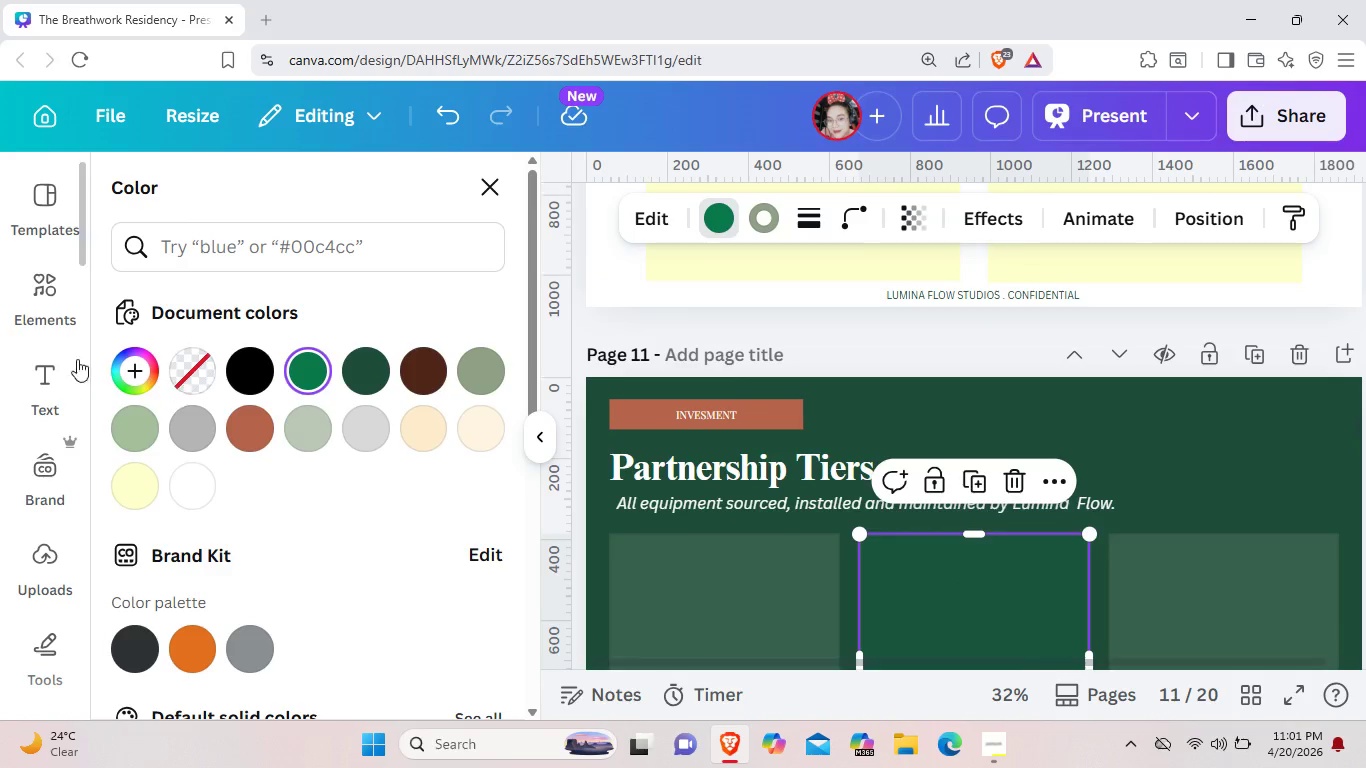 
left_click([59, 299])
 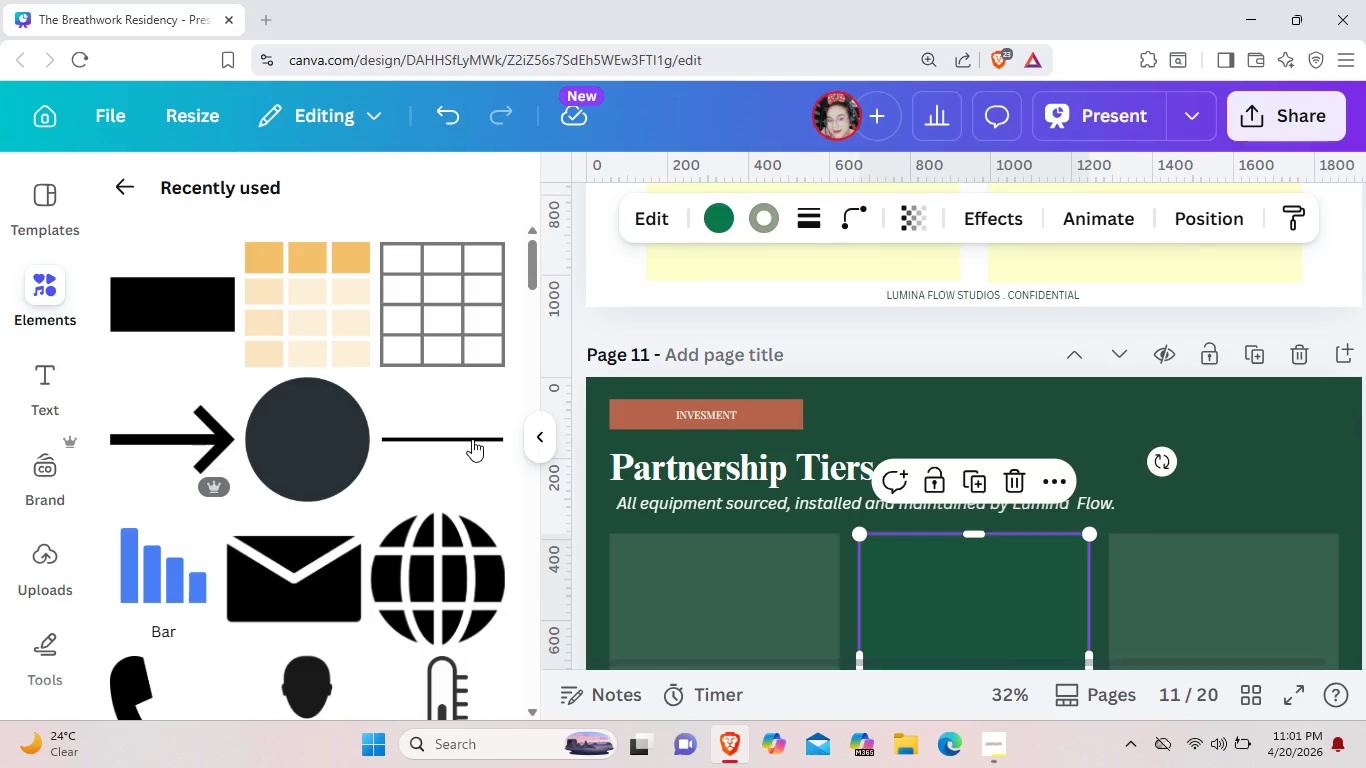 
scroll: coordinate [508, 469], scroll_direction: down, amount: 2.0
 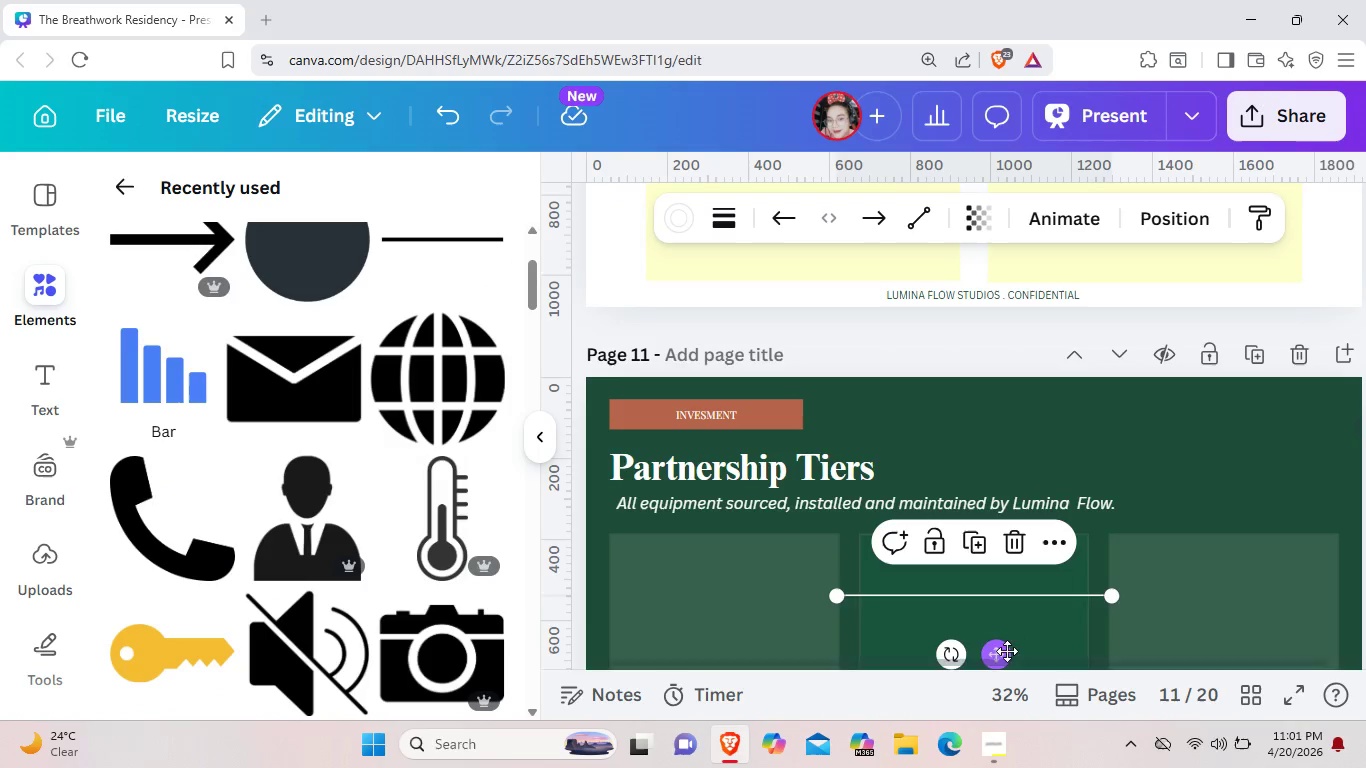 
left_click_drag(start_coordinate=[1004, 660], to_coordinate=[1028, 611])
 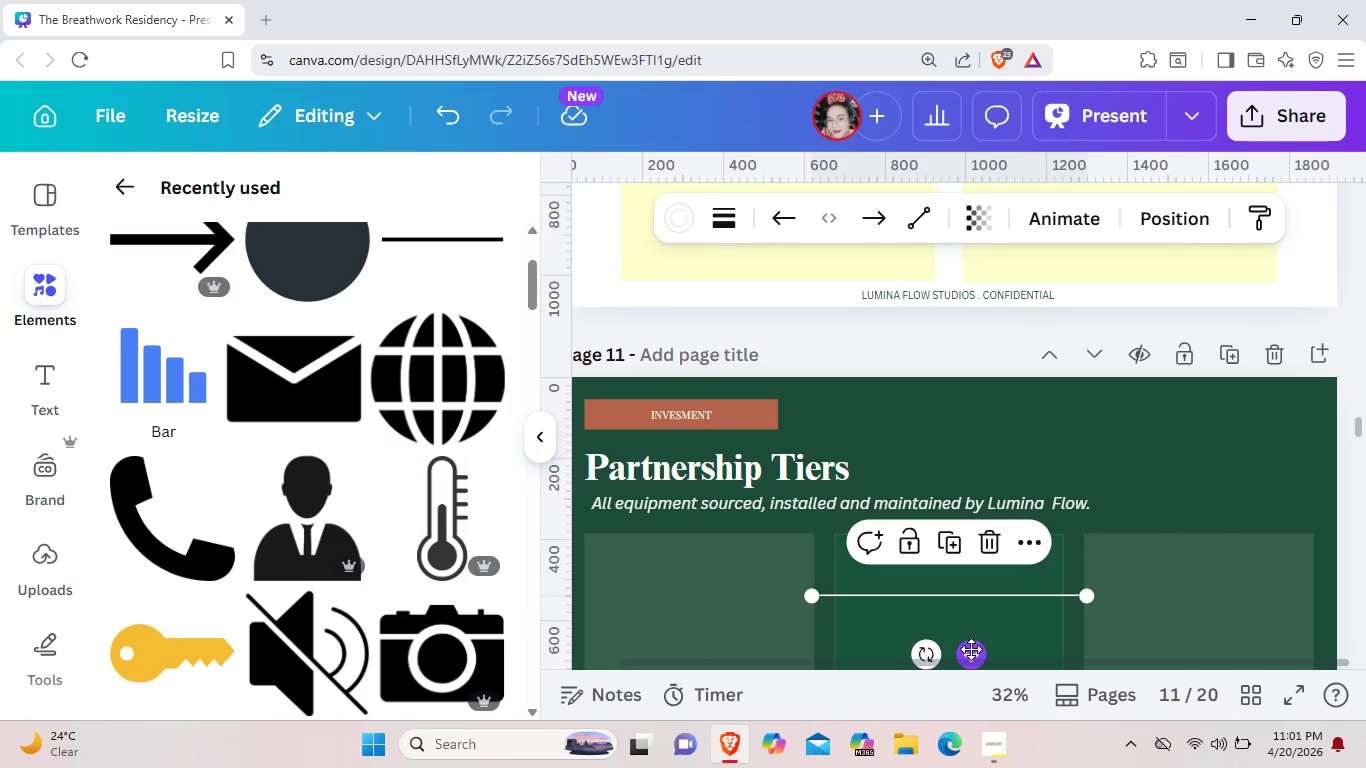 
left_click_drag(start_coordinate=[971, 649], to_coordinate=[987, 596])
 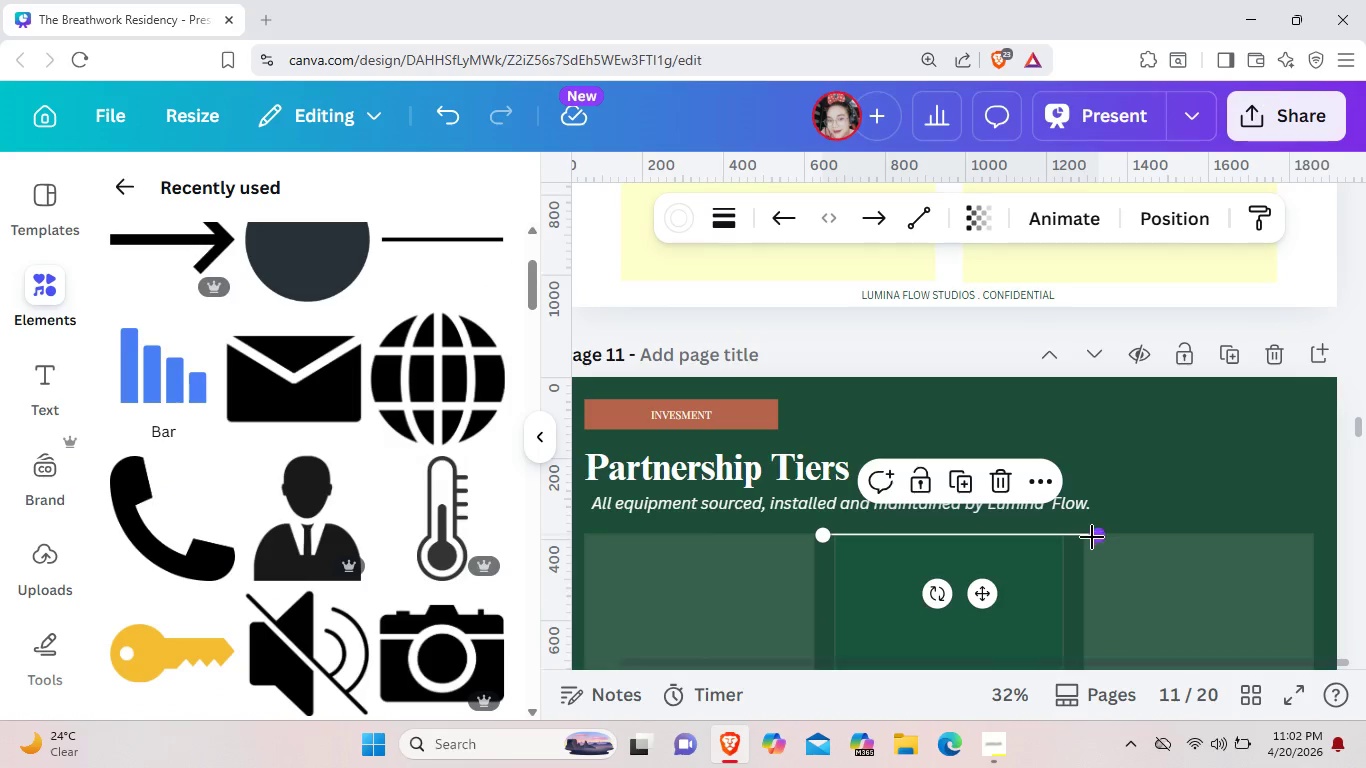 
left_click_drag(start_coordinate=[1092, 538], to_coordinate=[1055, 537])
 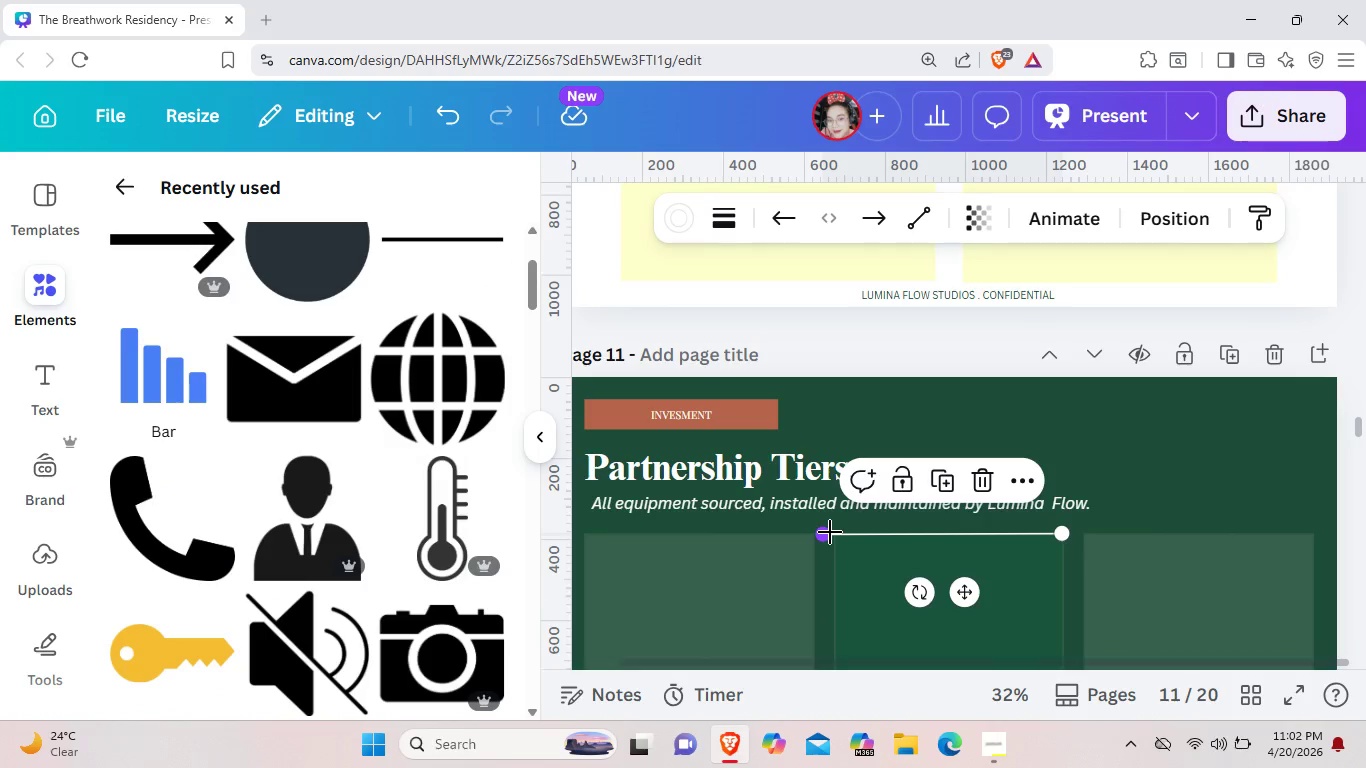 
left_click_drag(start_coordinate=[830, 532], to_coordinate=[841, 532])
 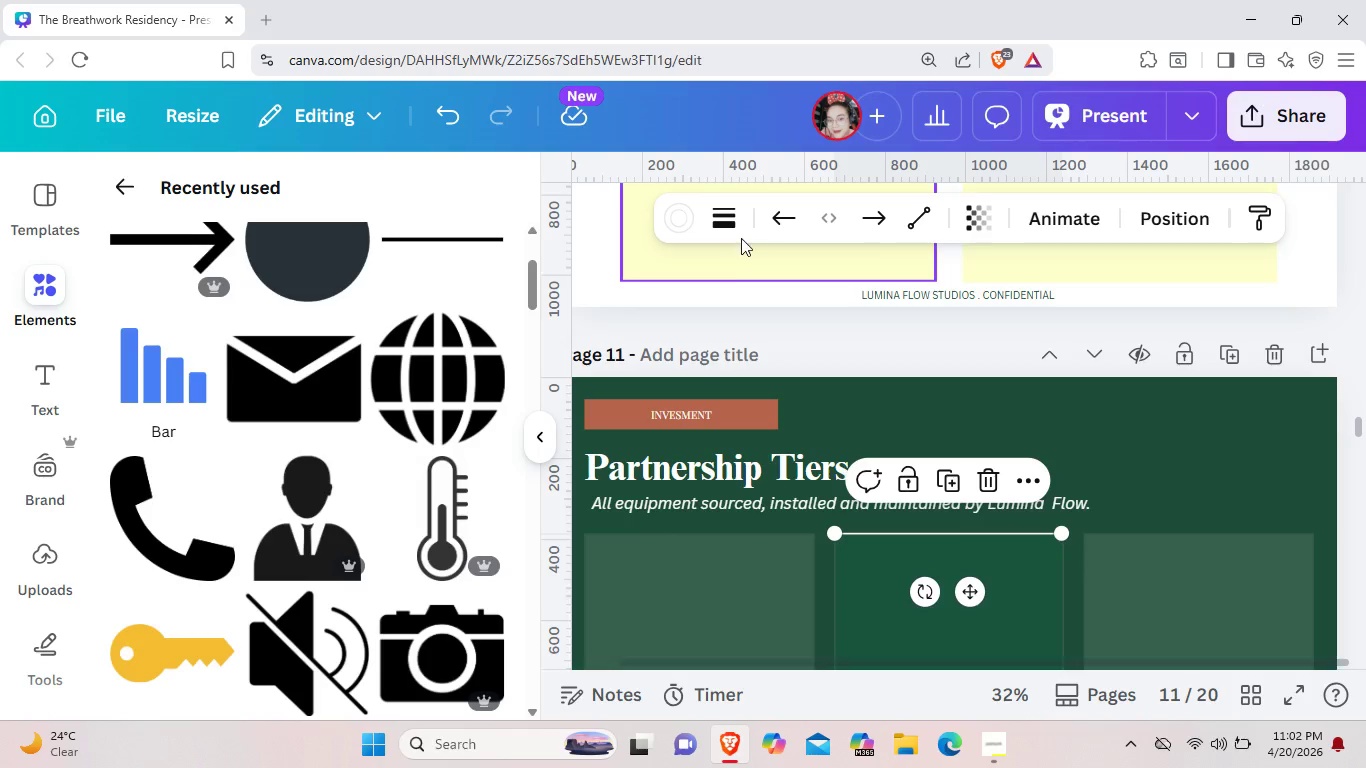 
left_click([732, 230])
 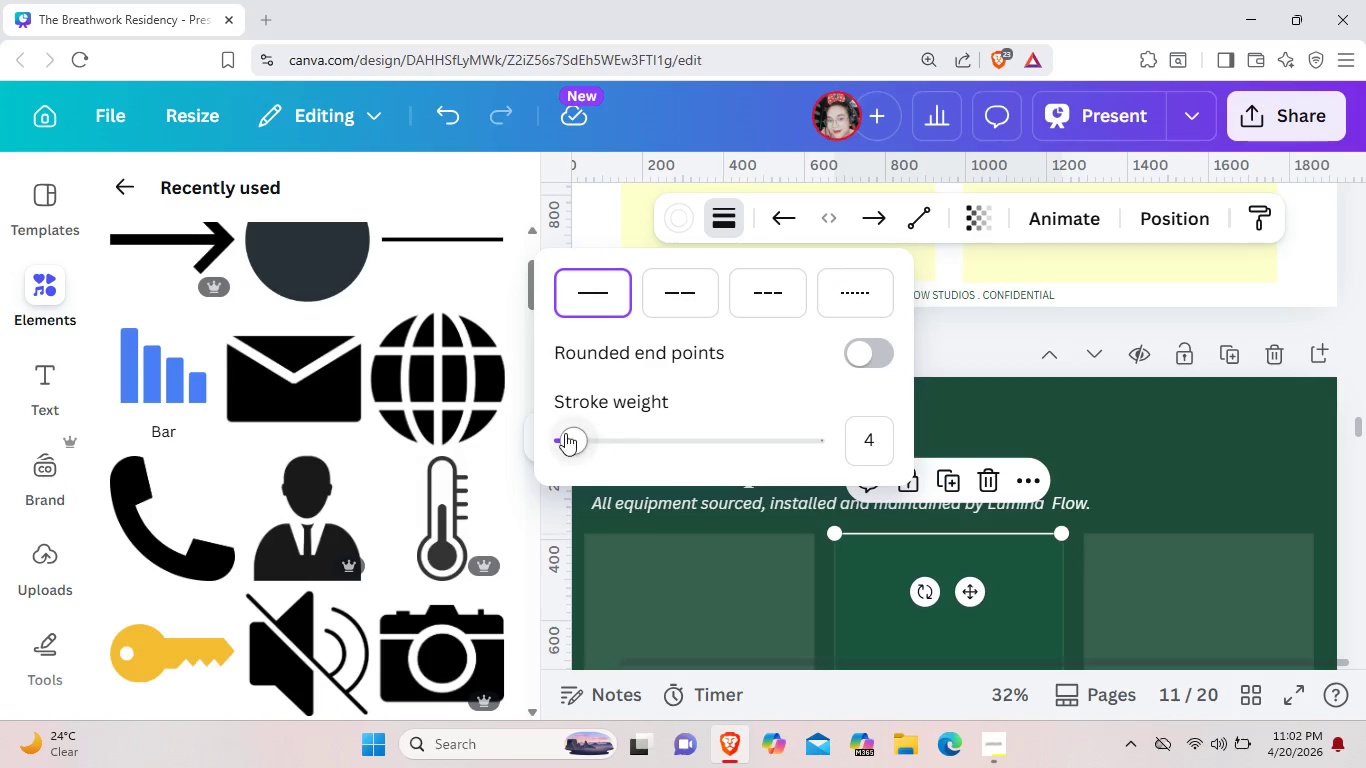 
left_click_drag(start_coordinate=[564, 433], to_coordinate=[586, 437])
 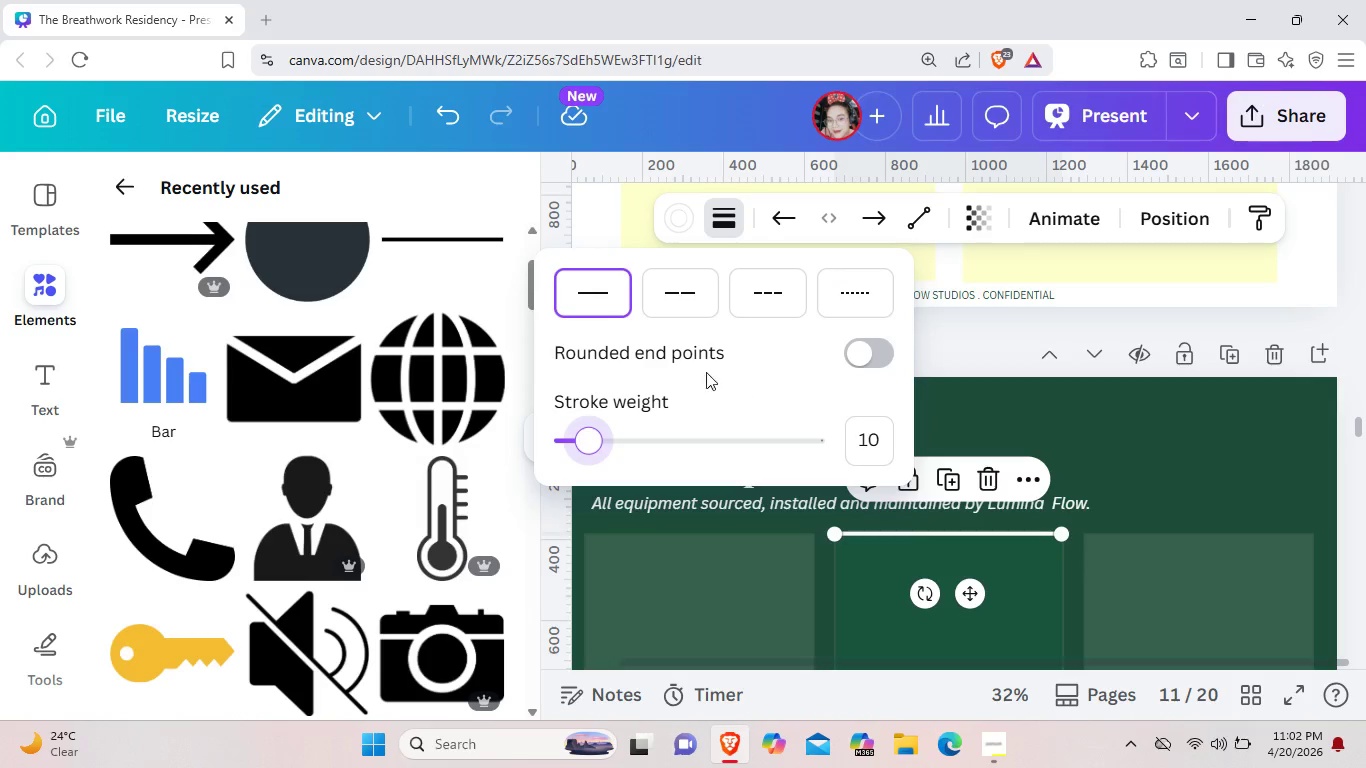 
left_click([686, 219])
 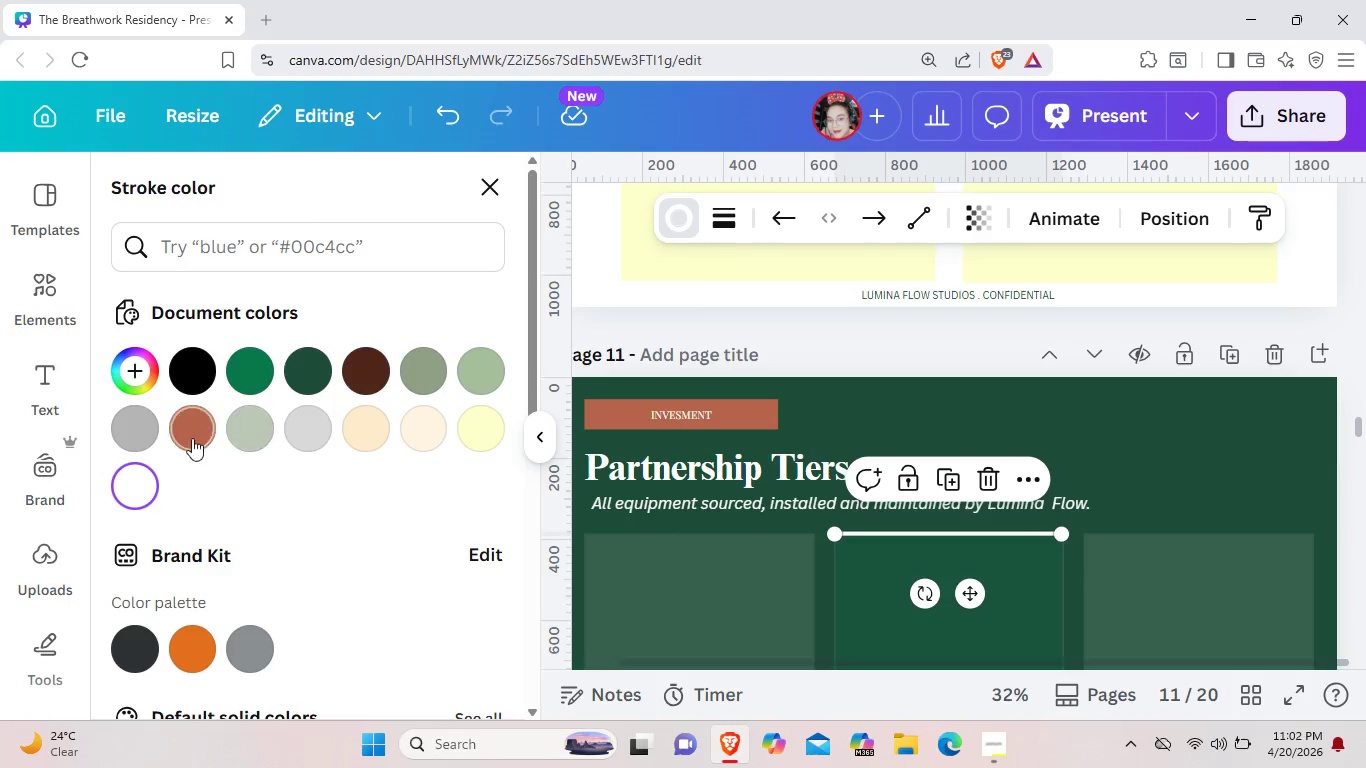 
left_click([191, 437])
 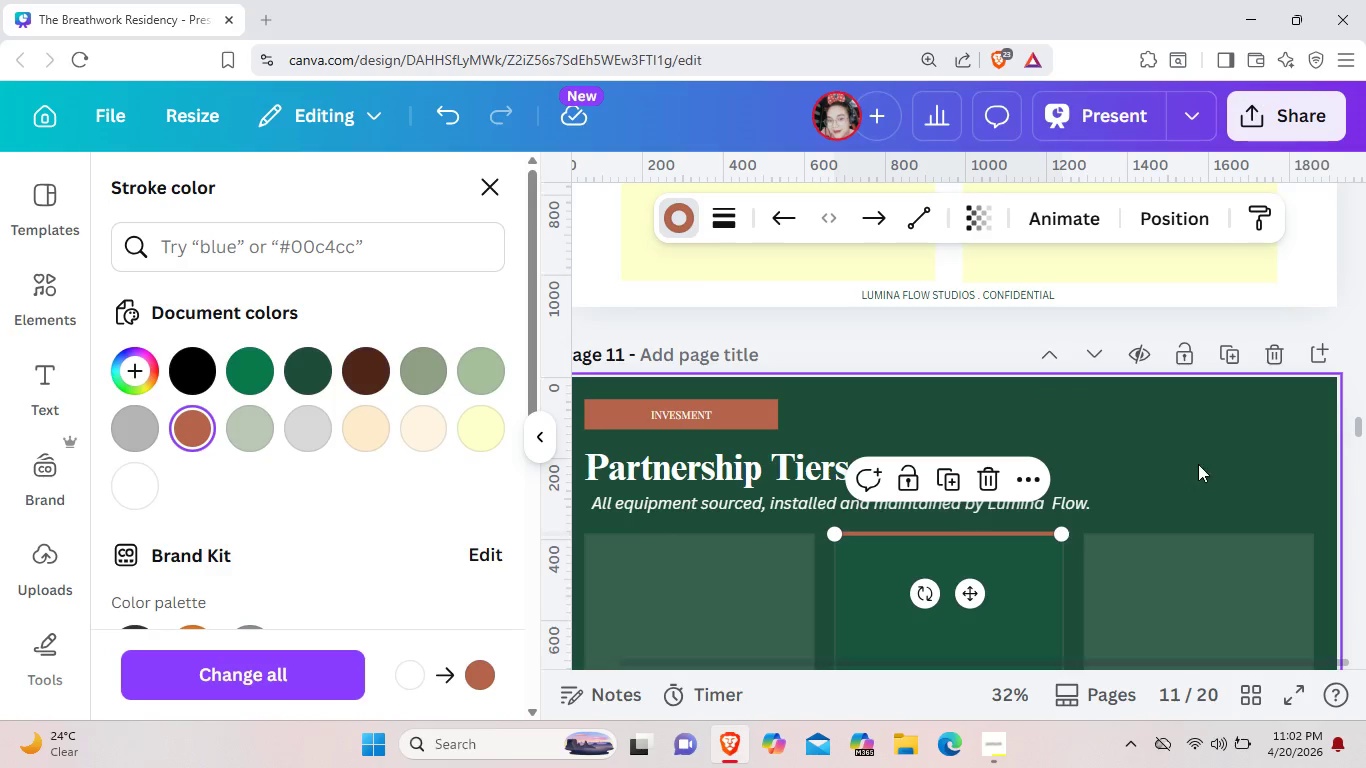 
left_click([1198, 464])
 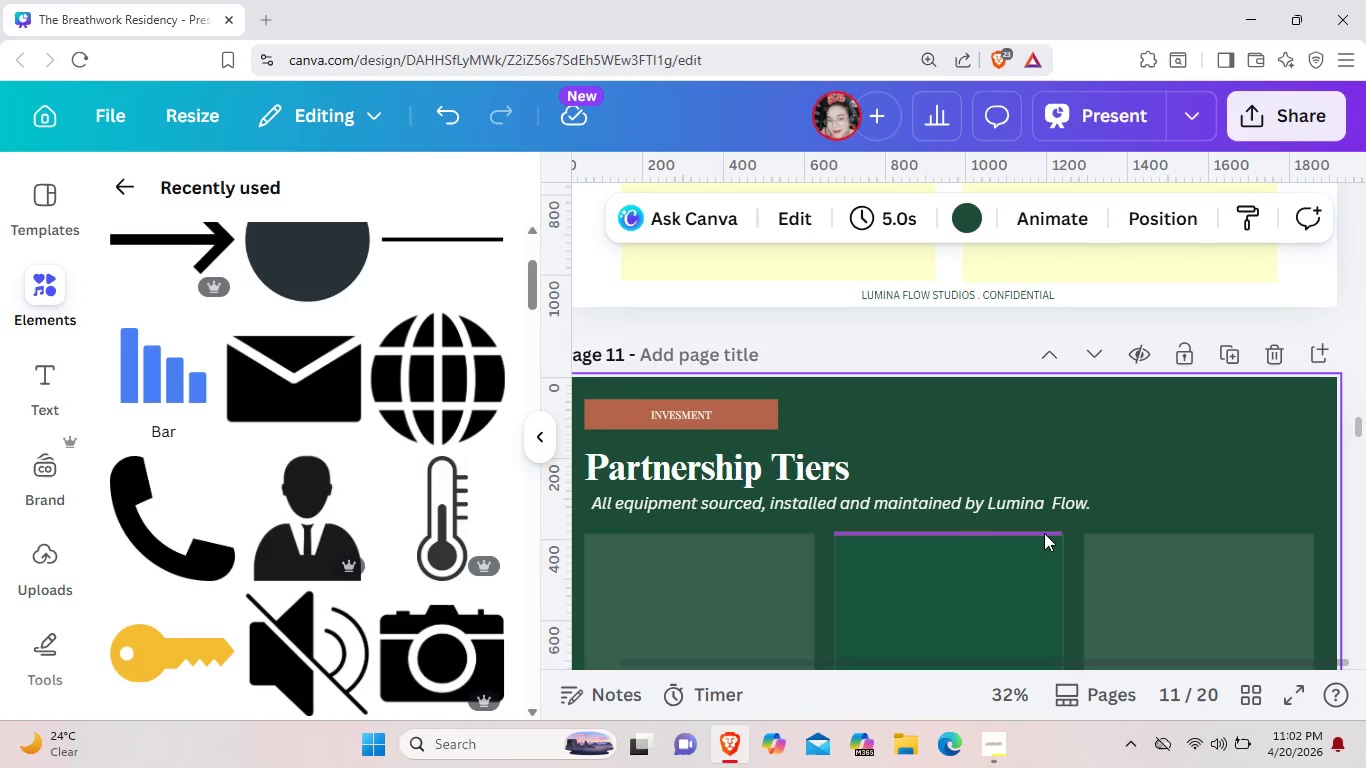 
left_click([1044, 533])
 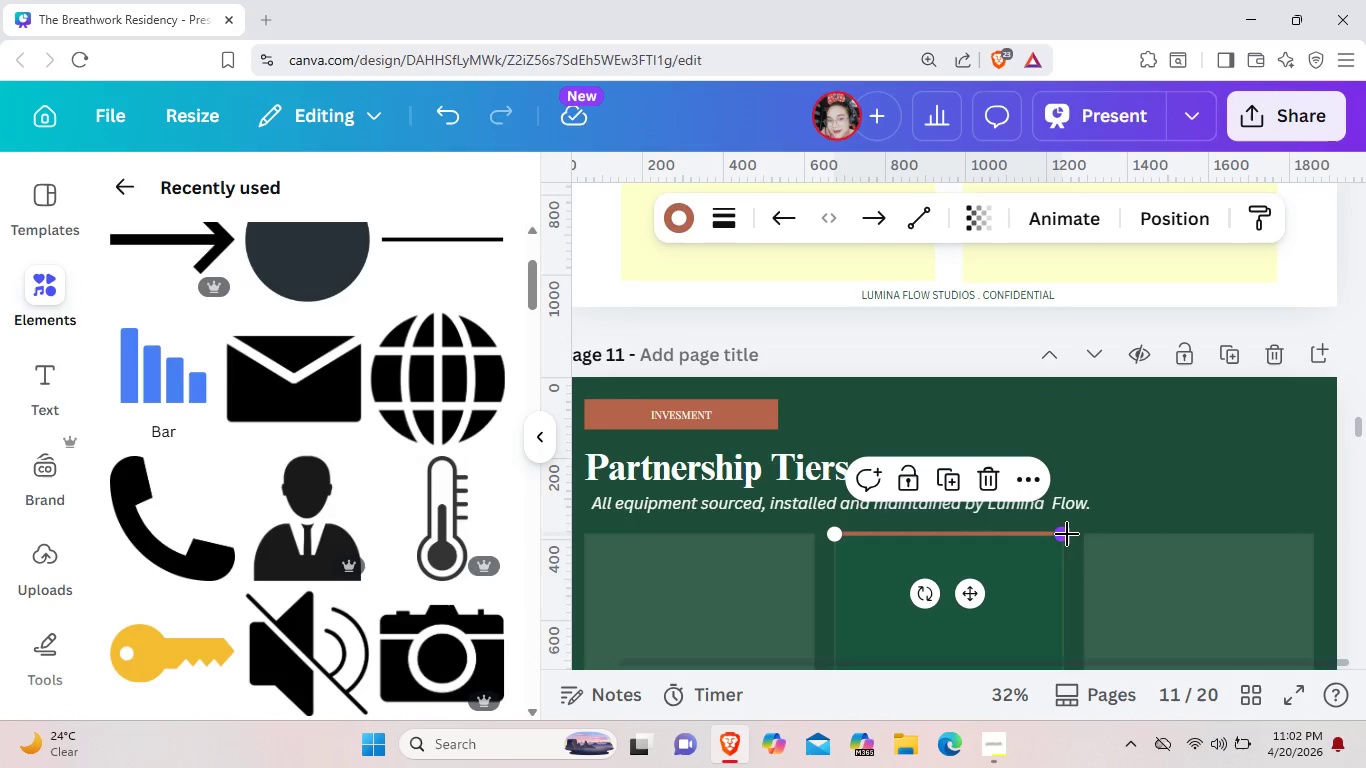 
left_click_drag(start_coordinate=[1067, 534], to_coordinate=[1078, 530])
 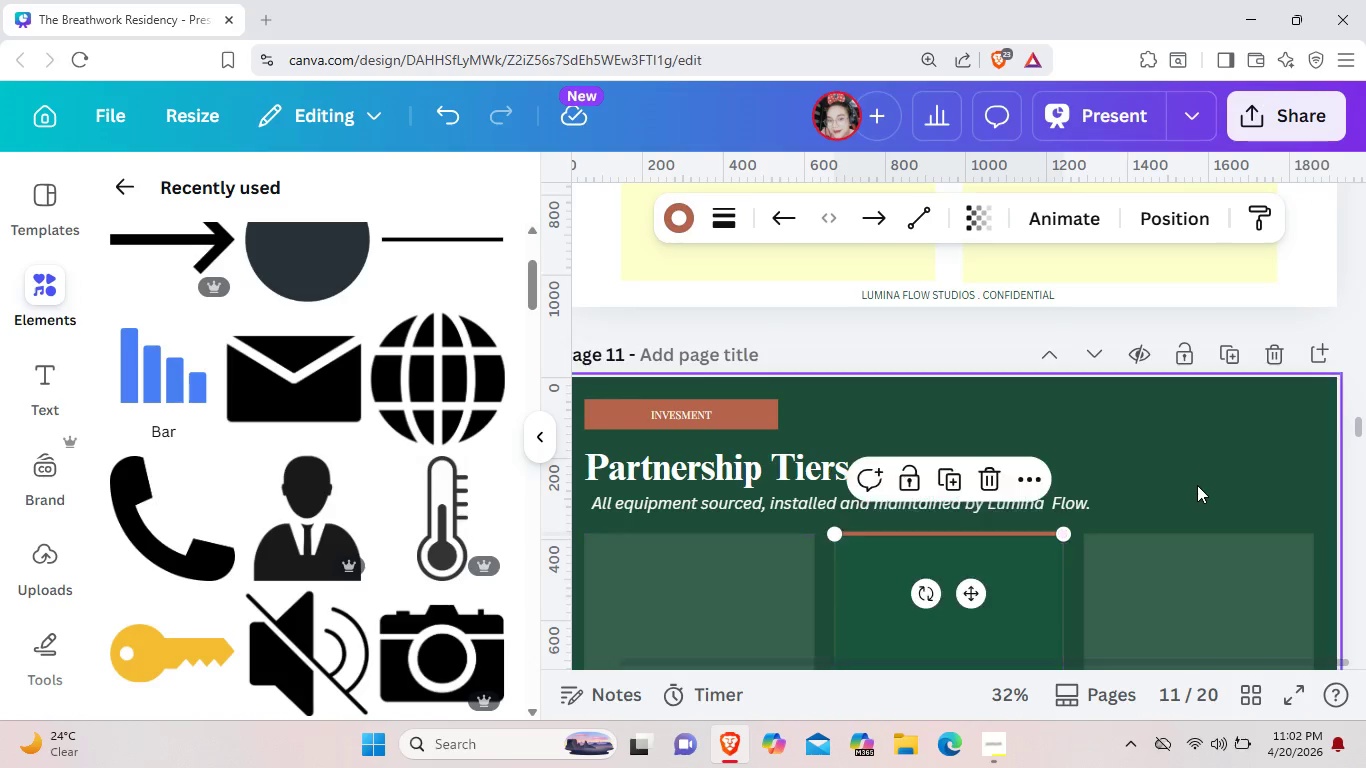 
left_click([1196, 485])
 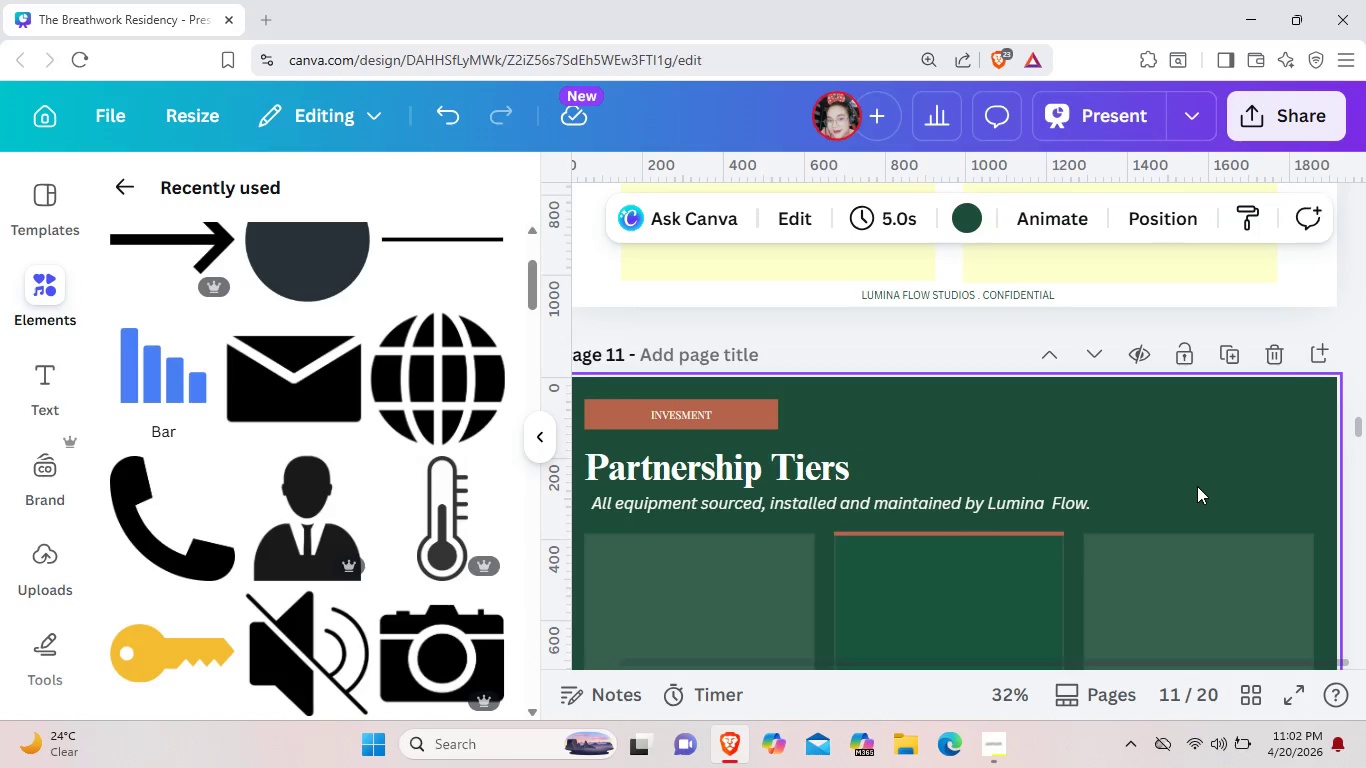 
wait(6.01)
 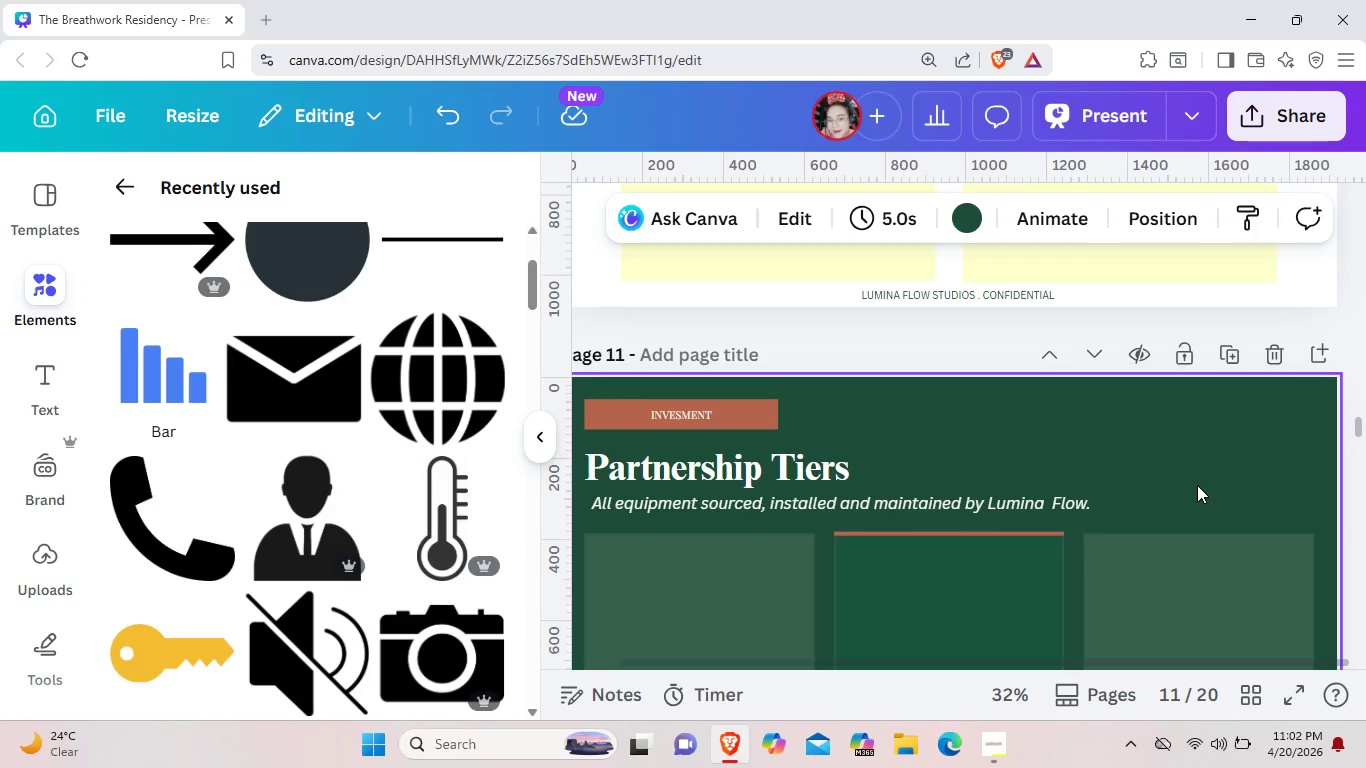 
scroll: coordinate [1191, 483], scroll_direction: down, amount: 2.0
 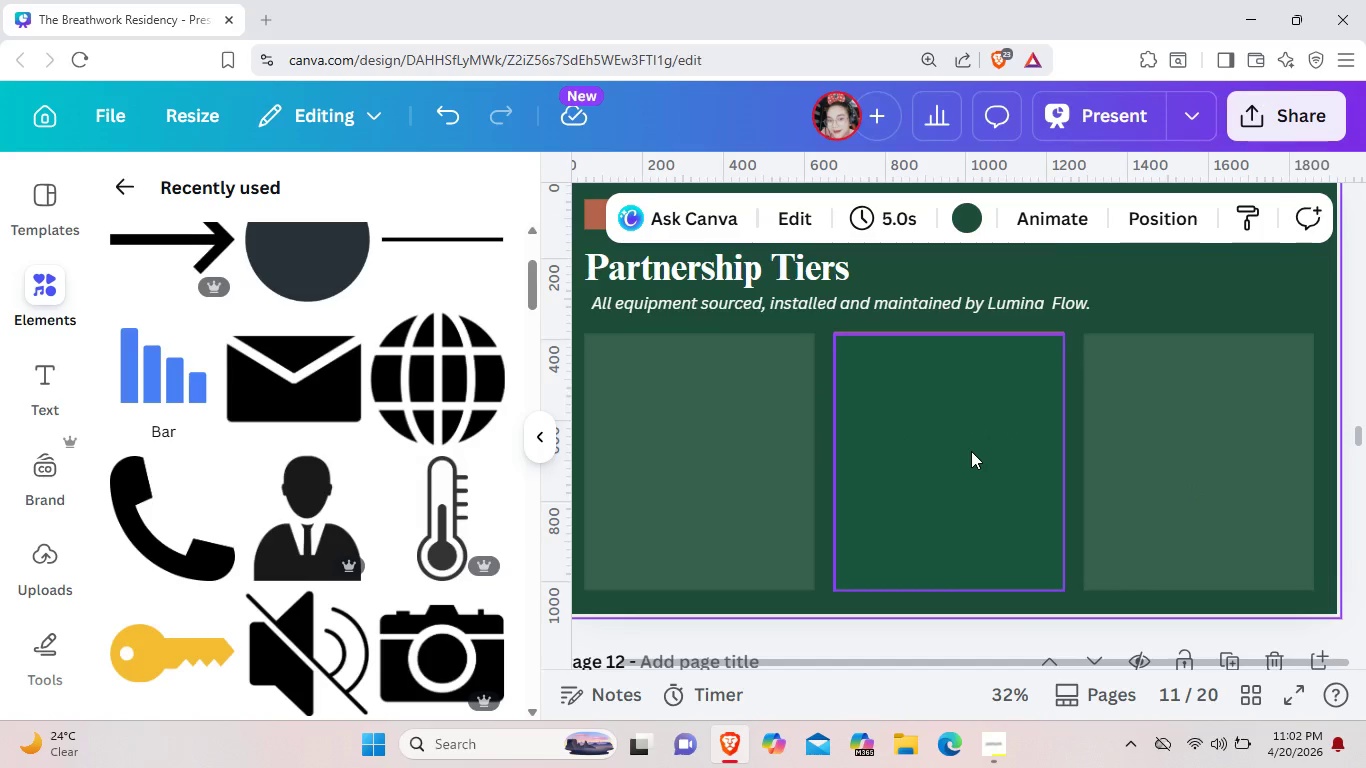 
left_click([971, 451])
 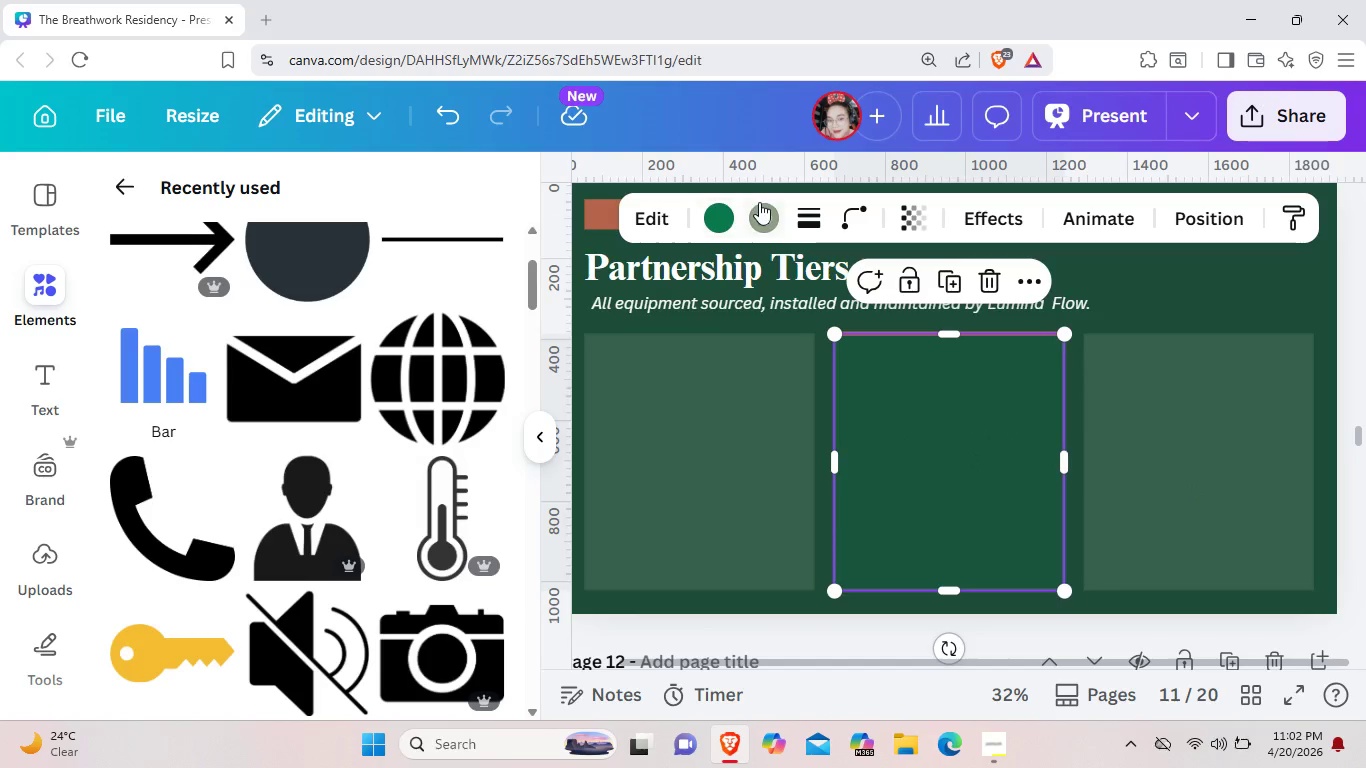 
left_click([762, 202])
 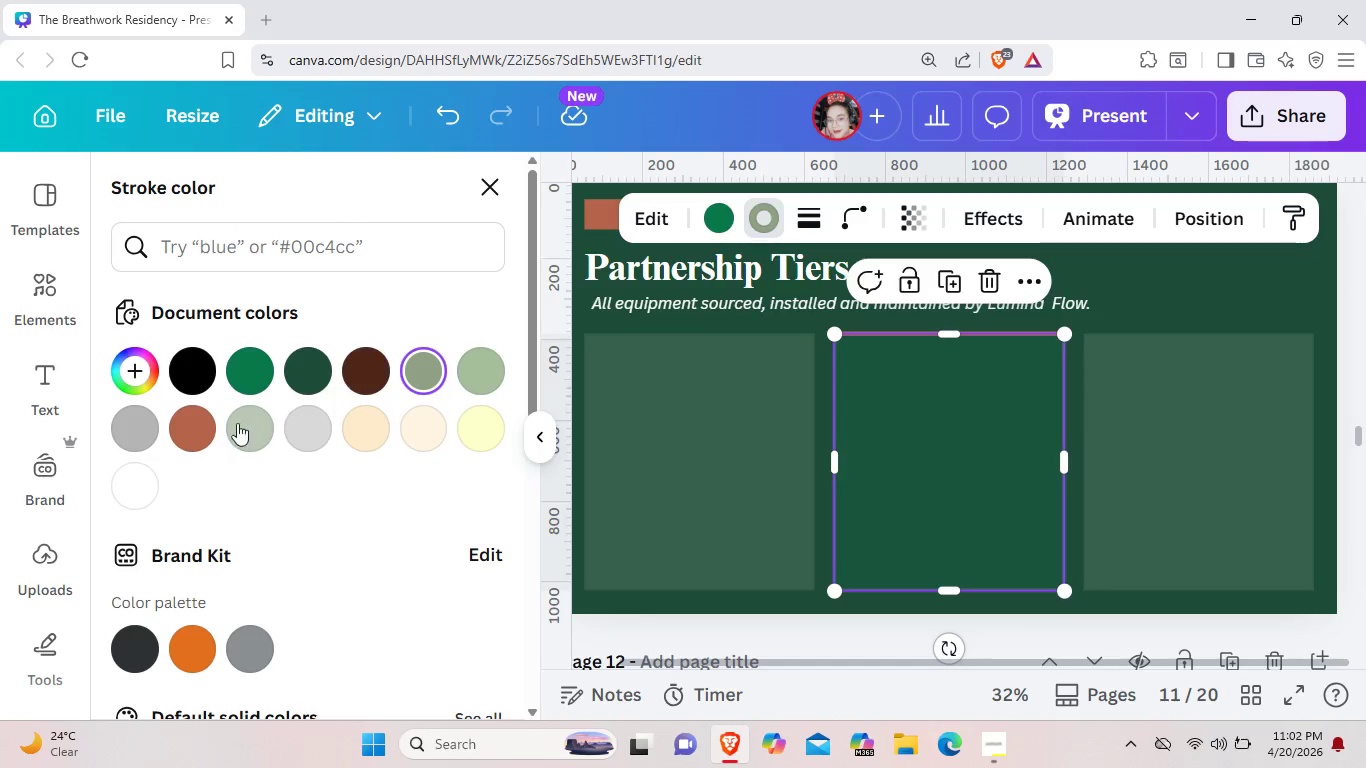 
left_click([192, 423])
 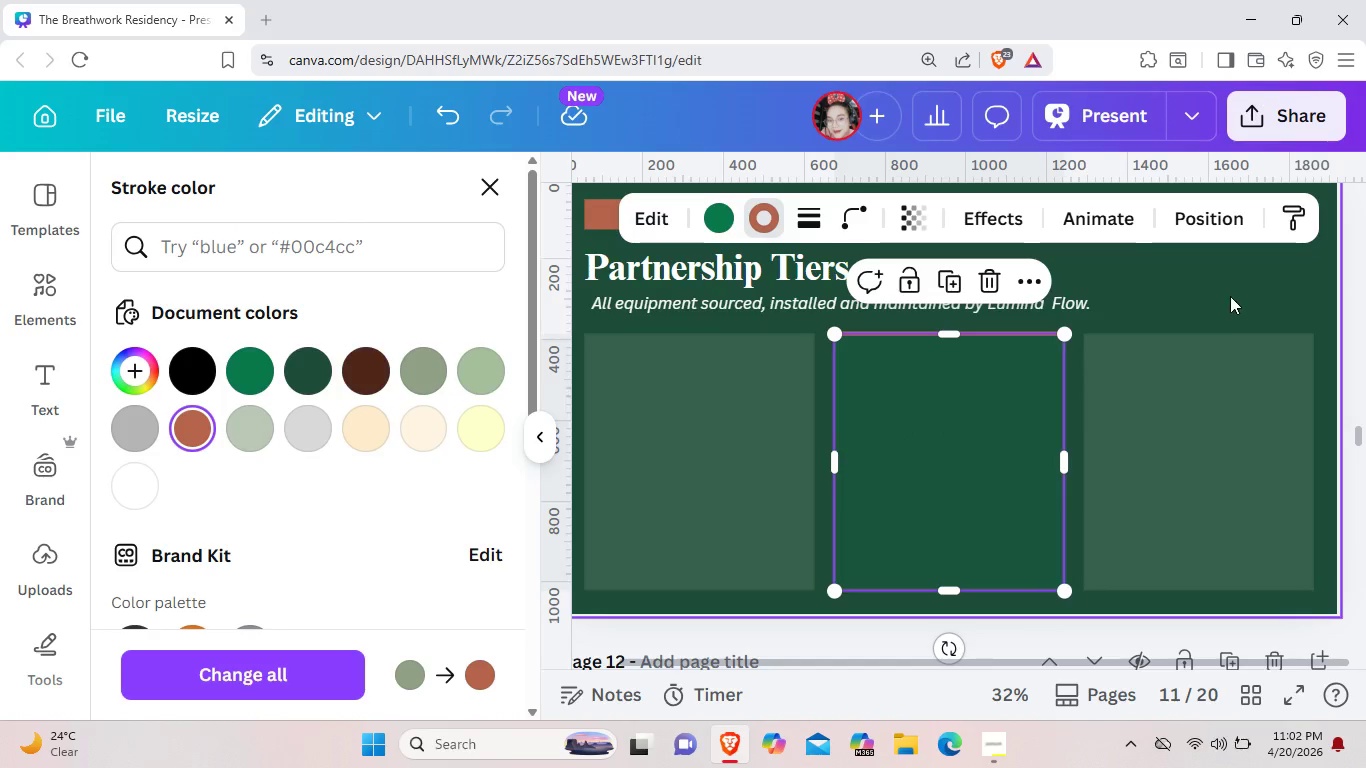 
left_click([1230, 296])
 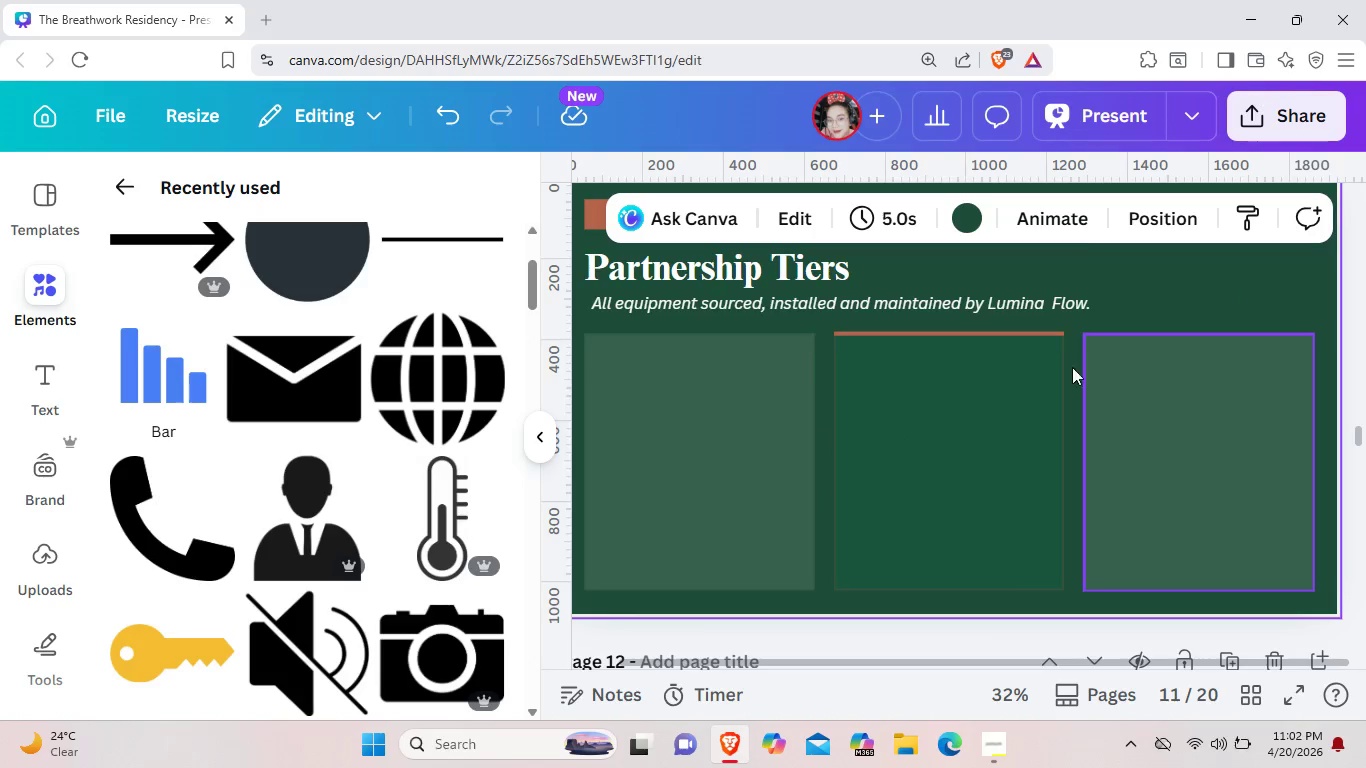 
left_click([1033, 394])
 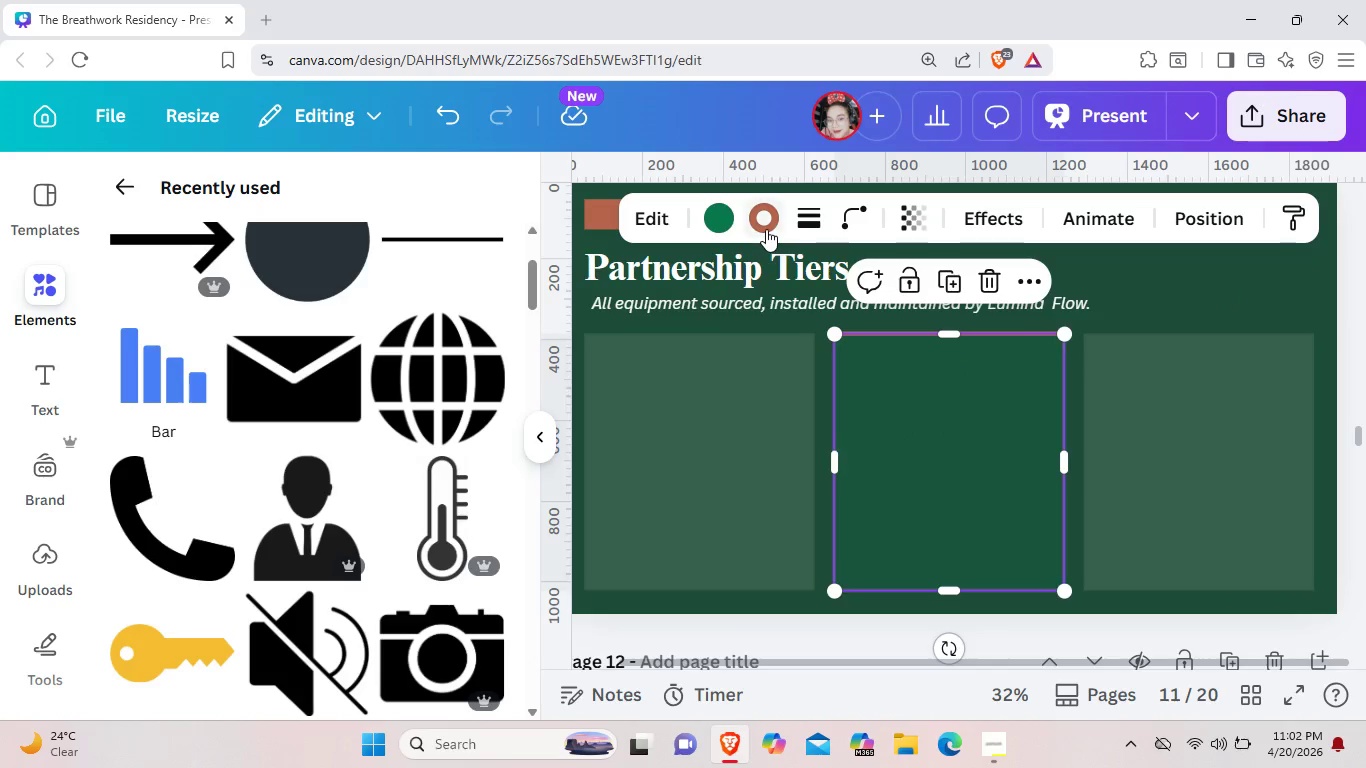 
left_click([766, 229])
 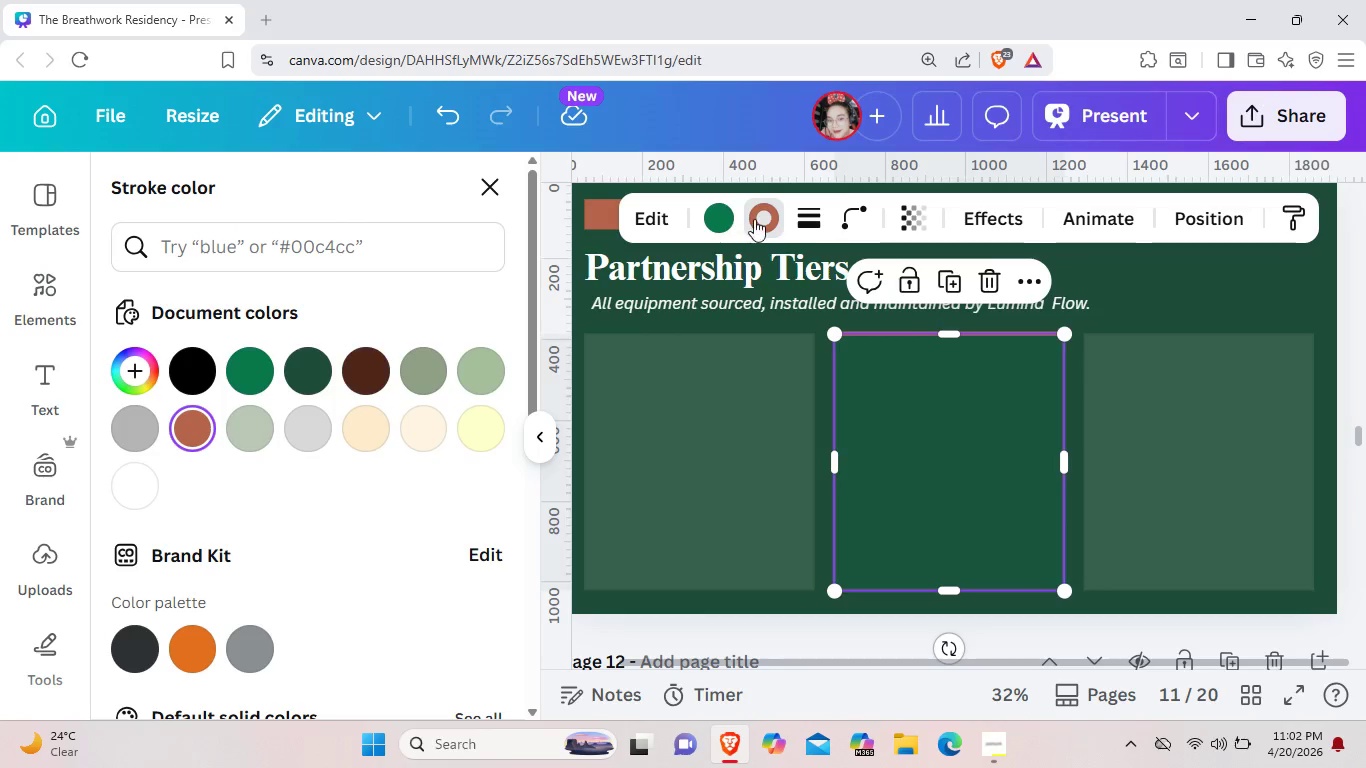 
left_click([758, 219])
 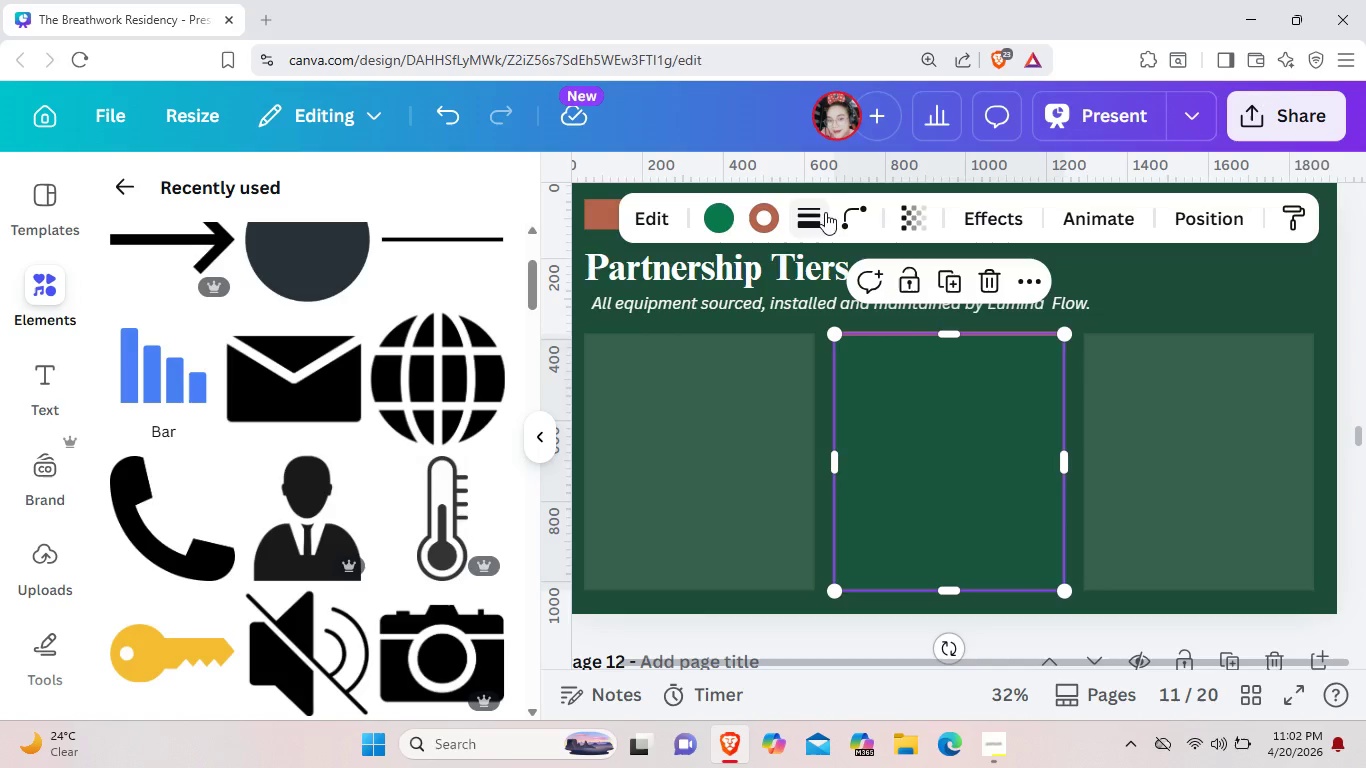 
left_click([825, 212])
 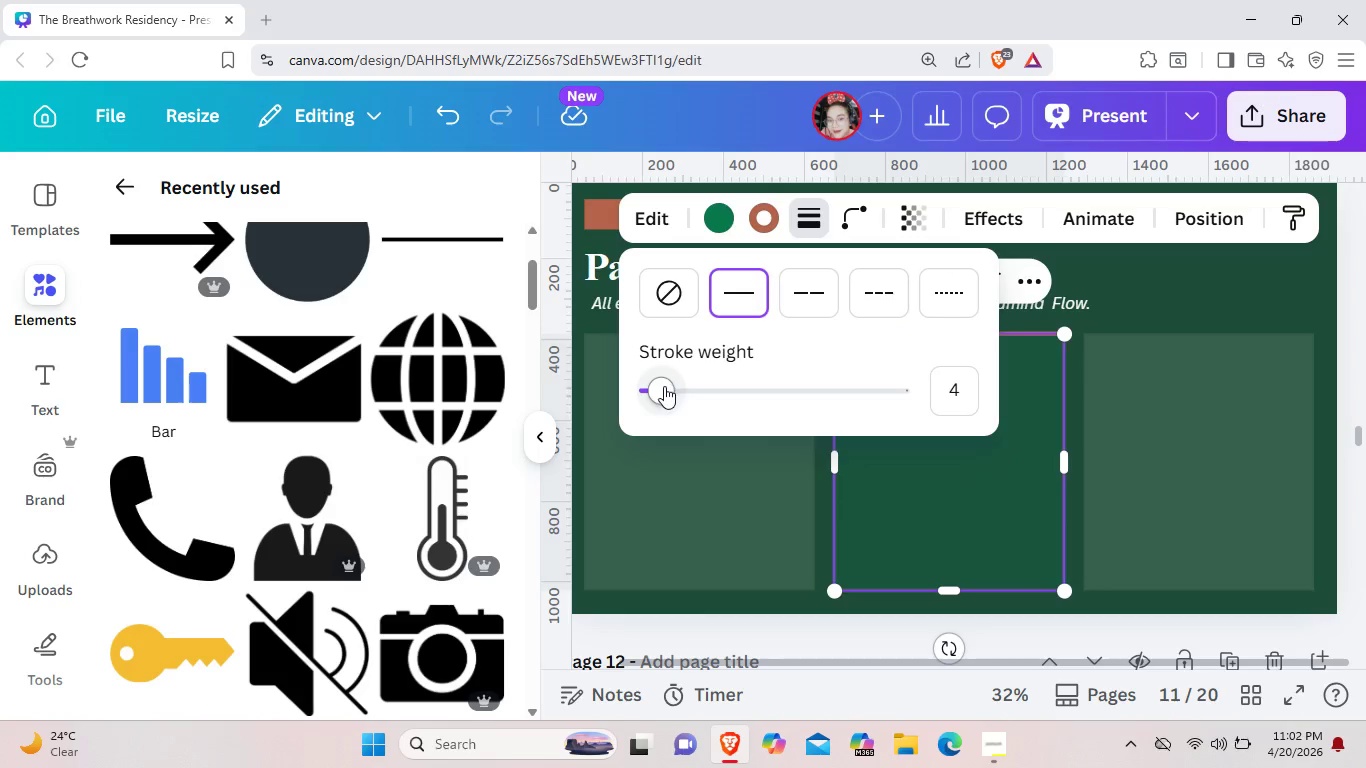 
left_click_drag(start_coordinate=[664, 386], to_coordinate=[671, 388])
 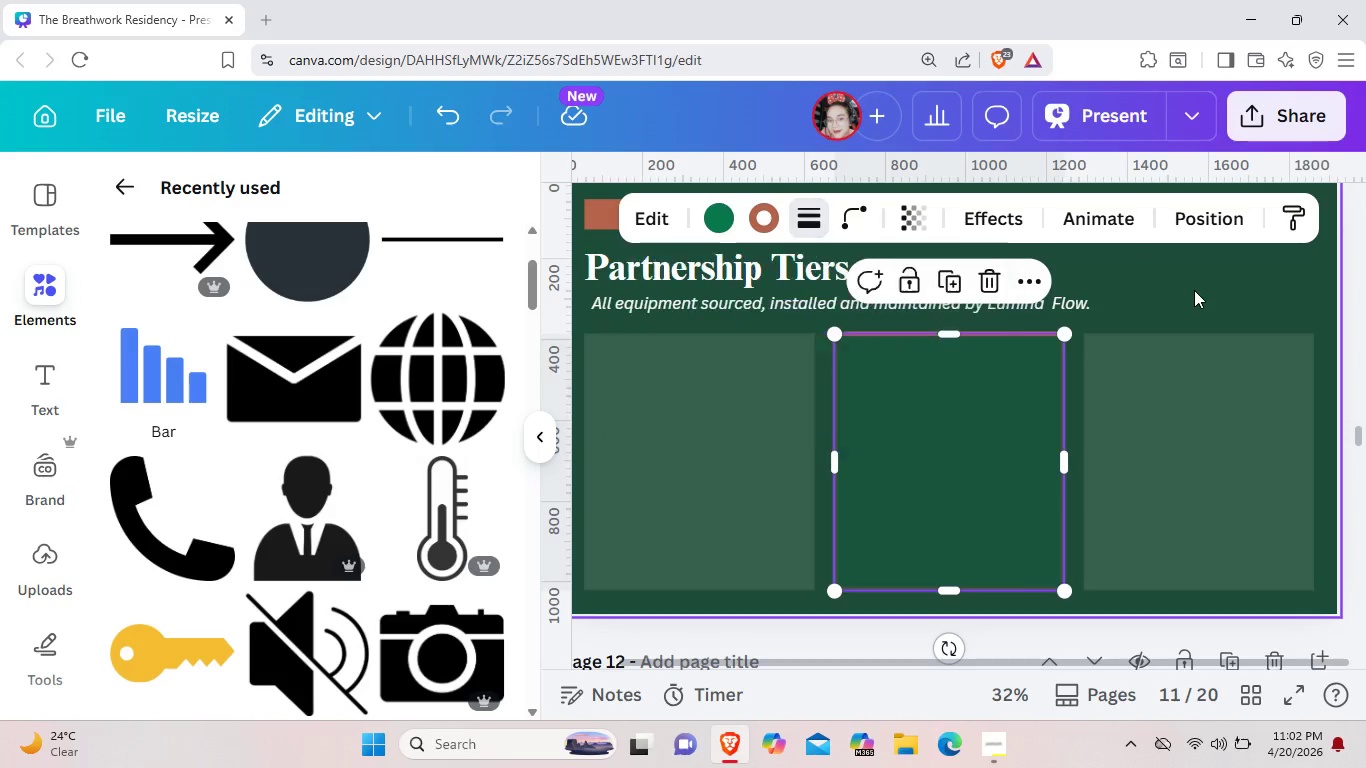 
left_click([1194, 290])
 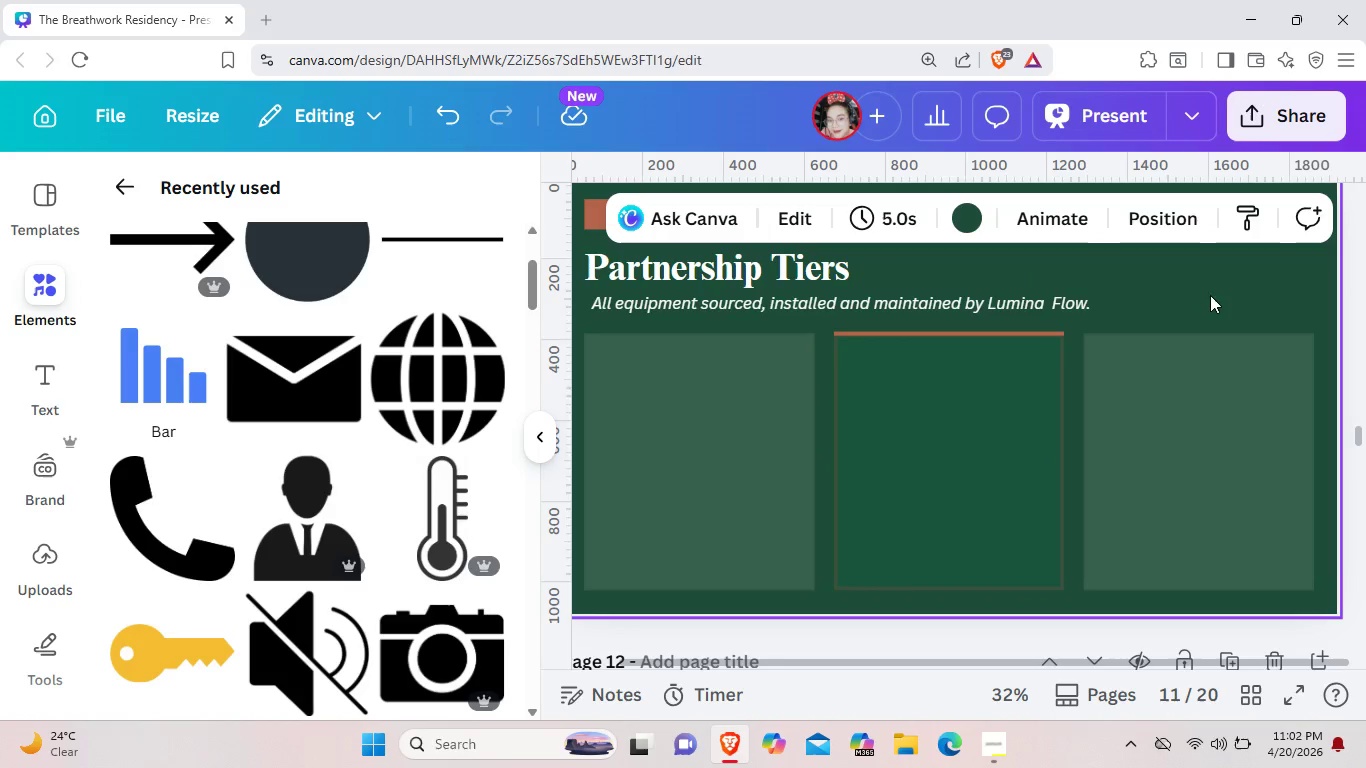 
left_click([1220, 285])
 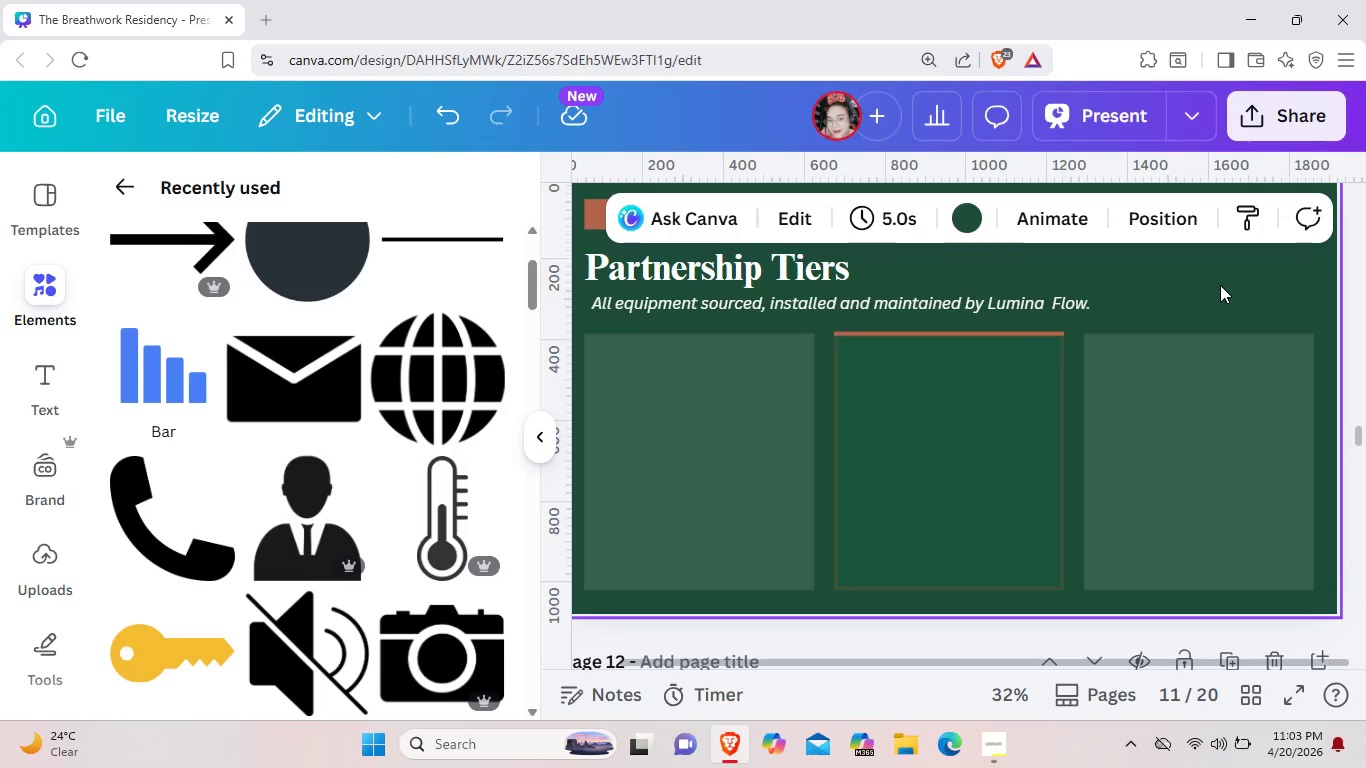 
wait(20.75)
 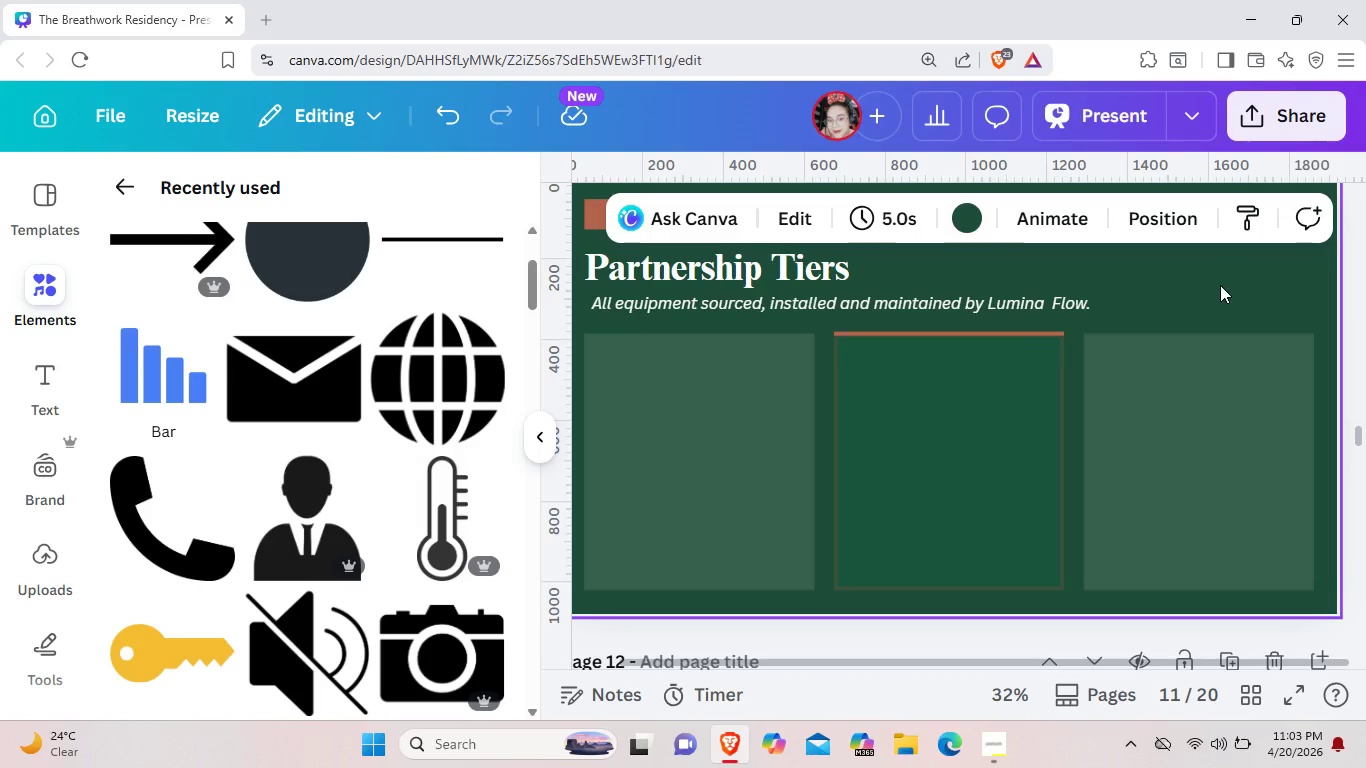 
left_click([1010, 743])
 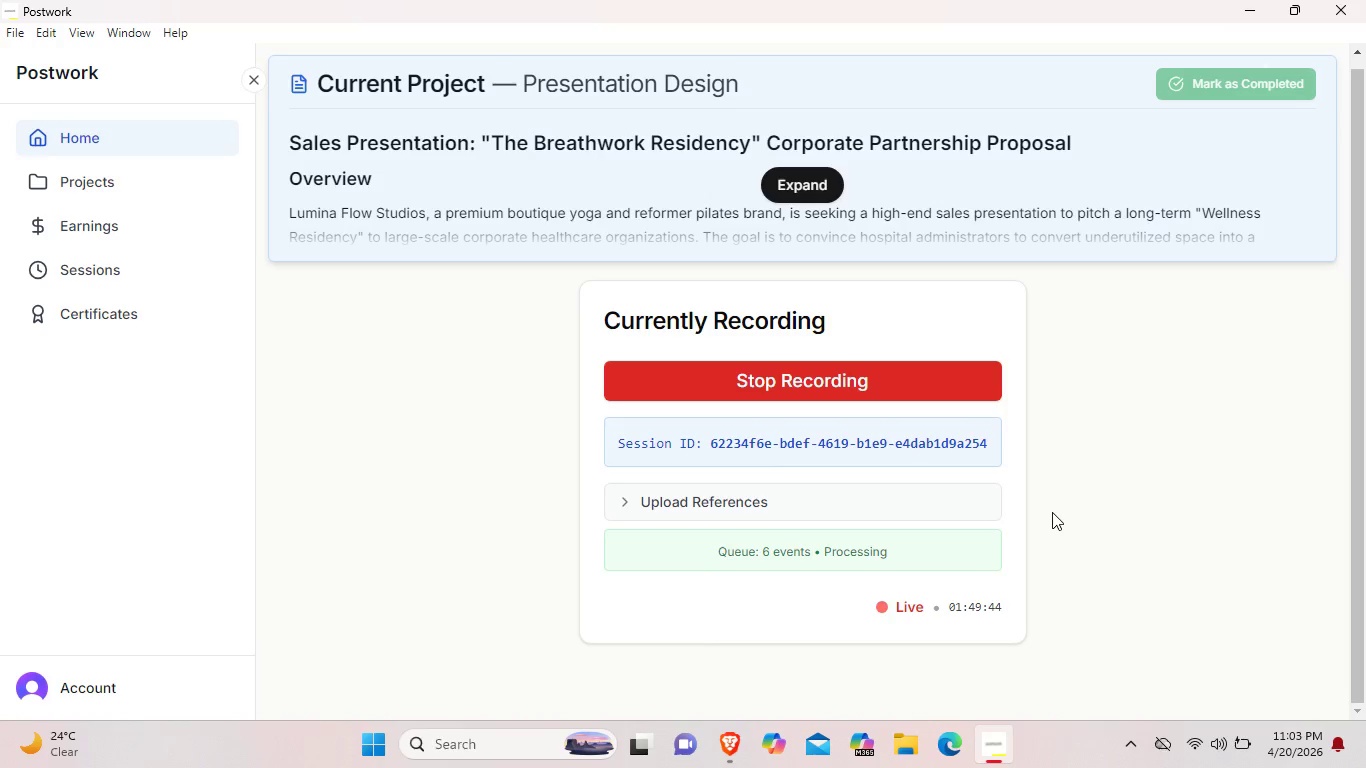 
left_click([1243, 0])
 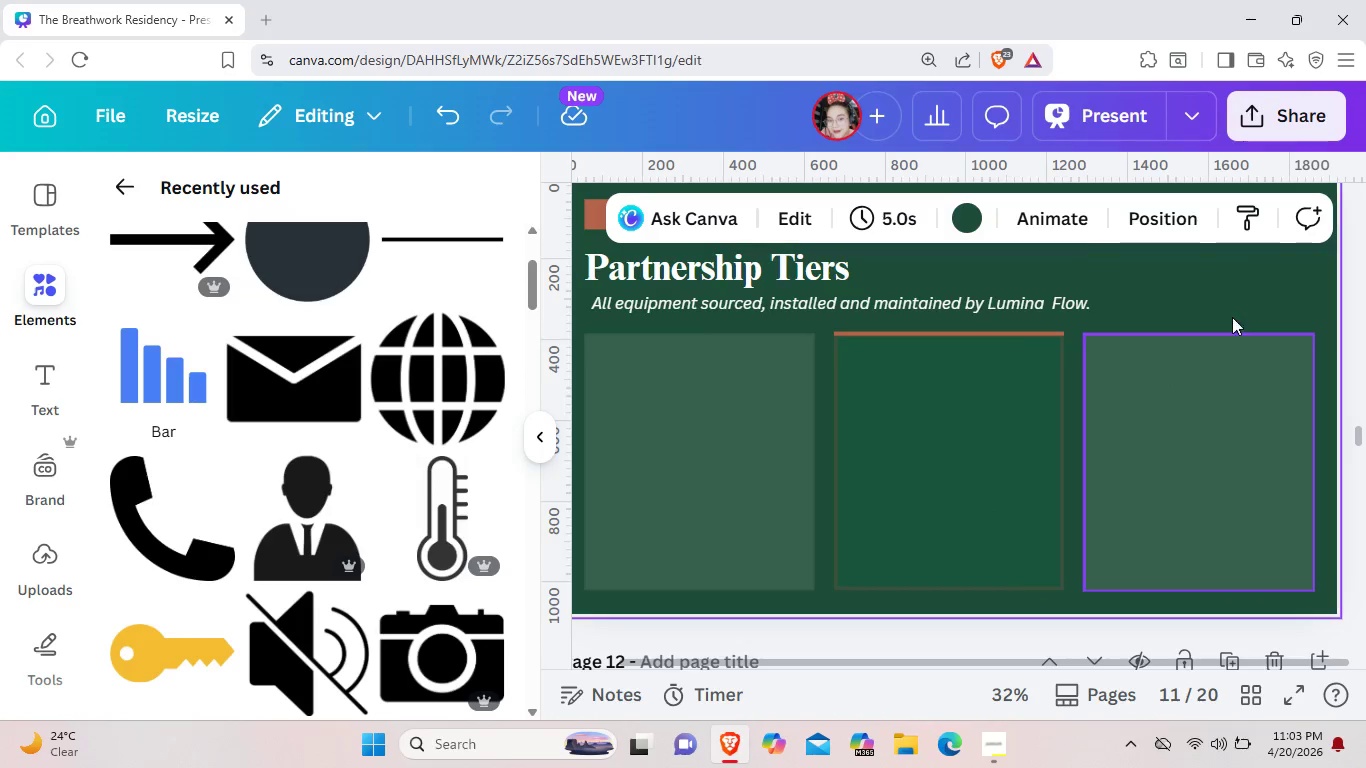 
left_click([1232, 307])
 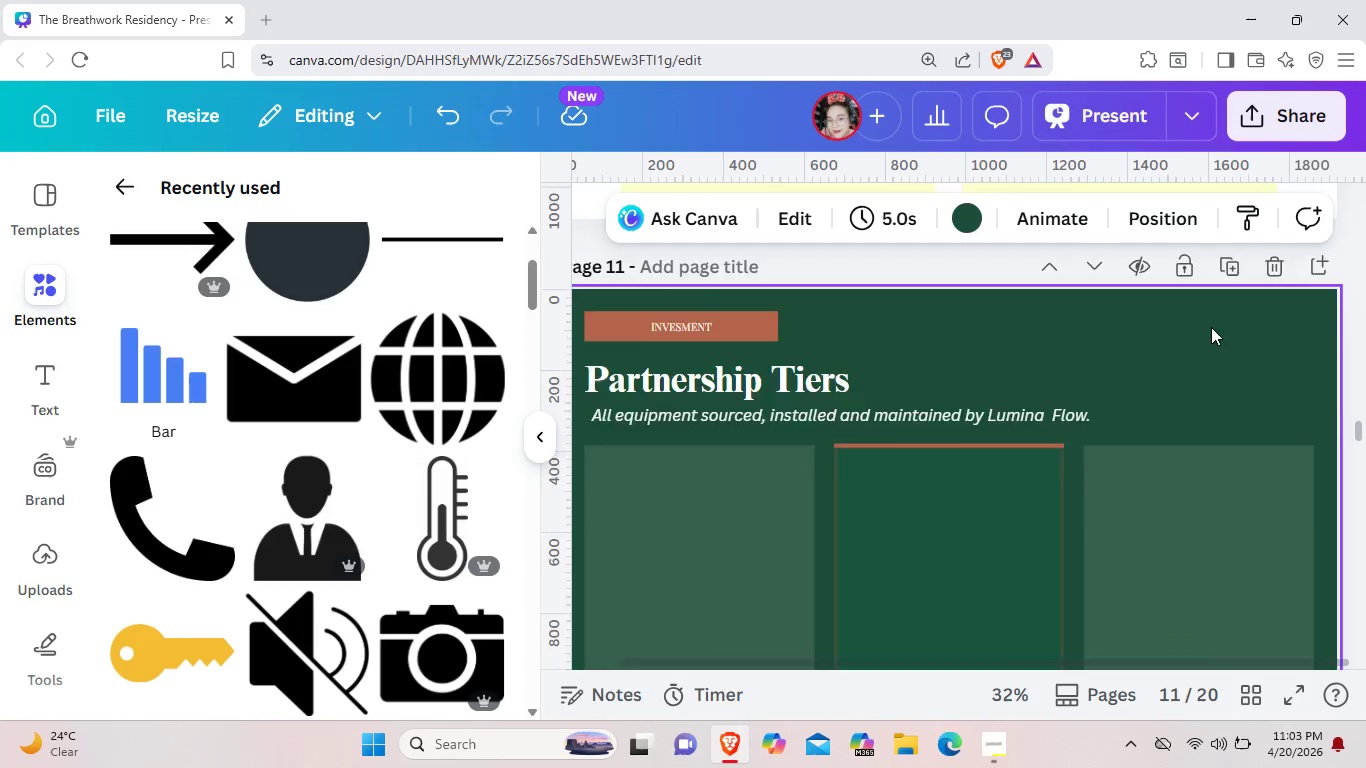 
scroll: coordinate [1211, 327], scroll_direction: up, amount: 2.0
 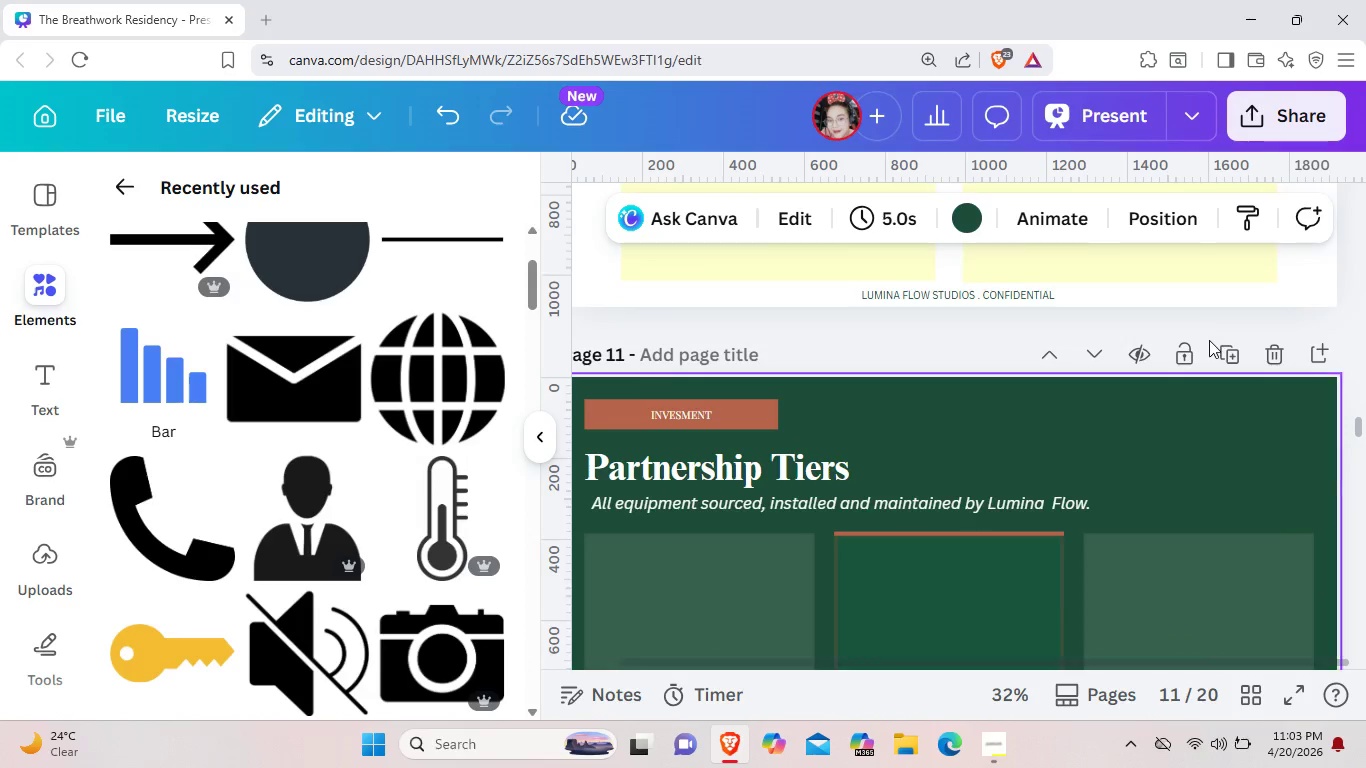 
scroll: coordinate [1209, 340], scroll_direction: down, amount: 6.0
 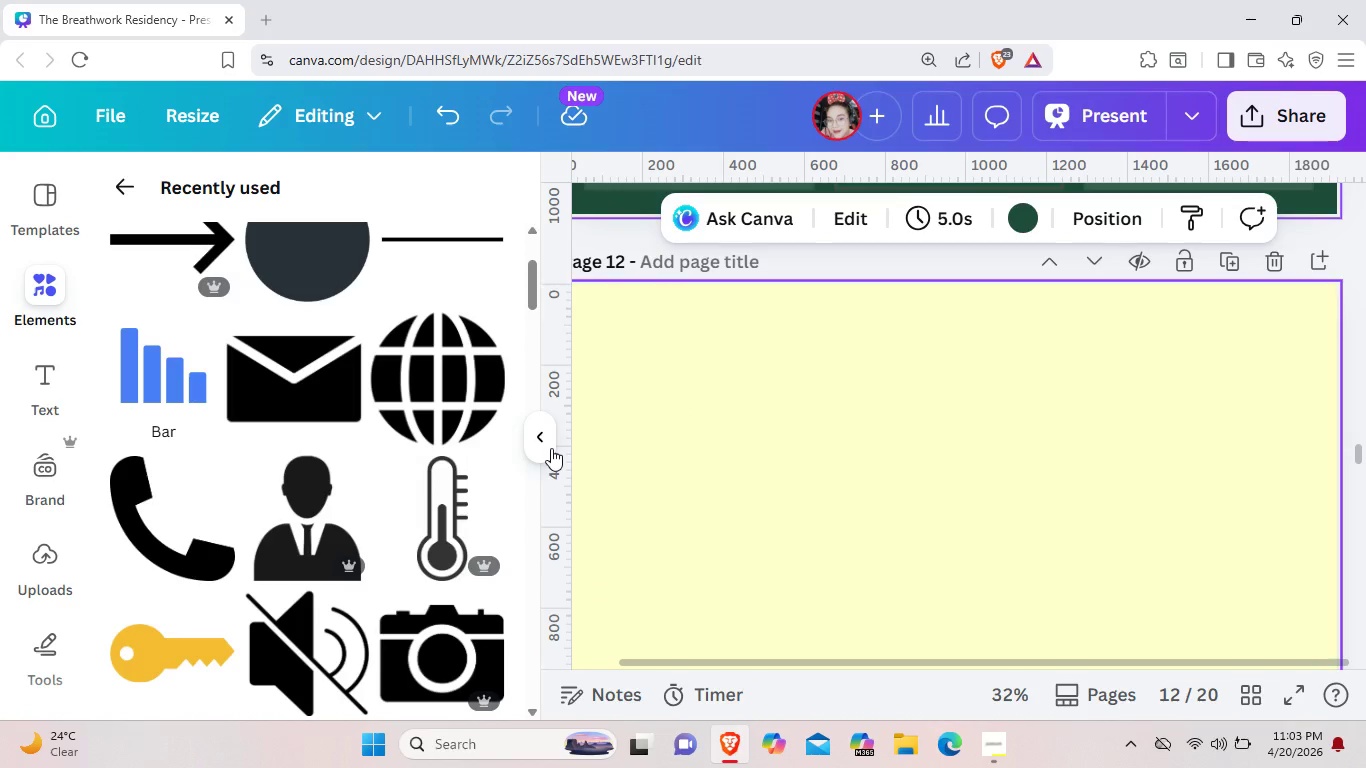 
left_click([544, 444])
 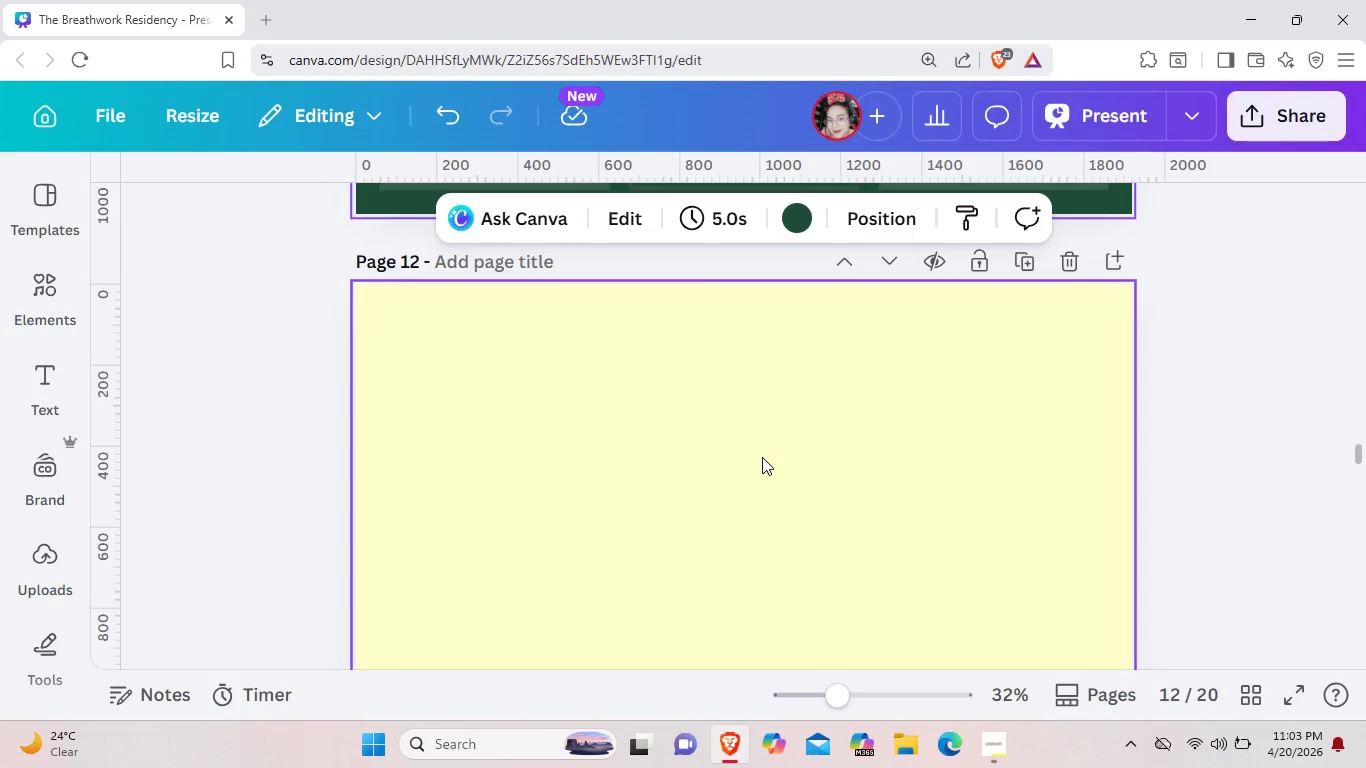 
scroll: coordinate [762, 457], scroll_direction: up, amount: 2.0
 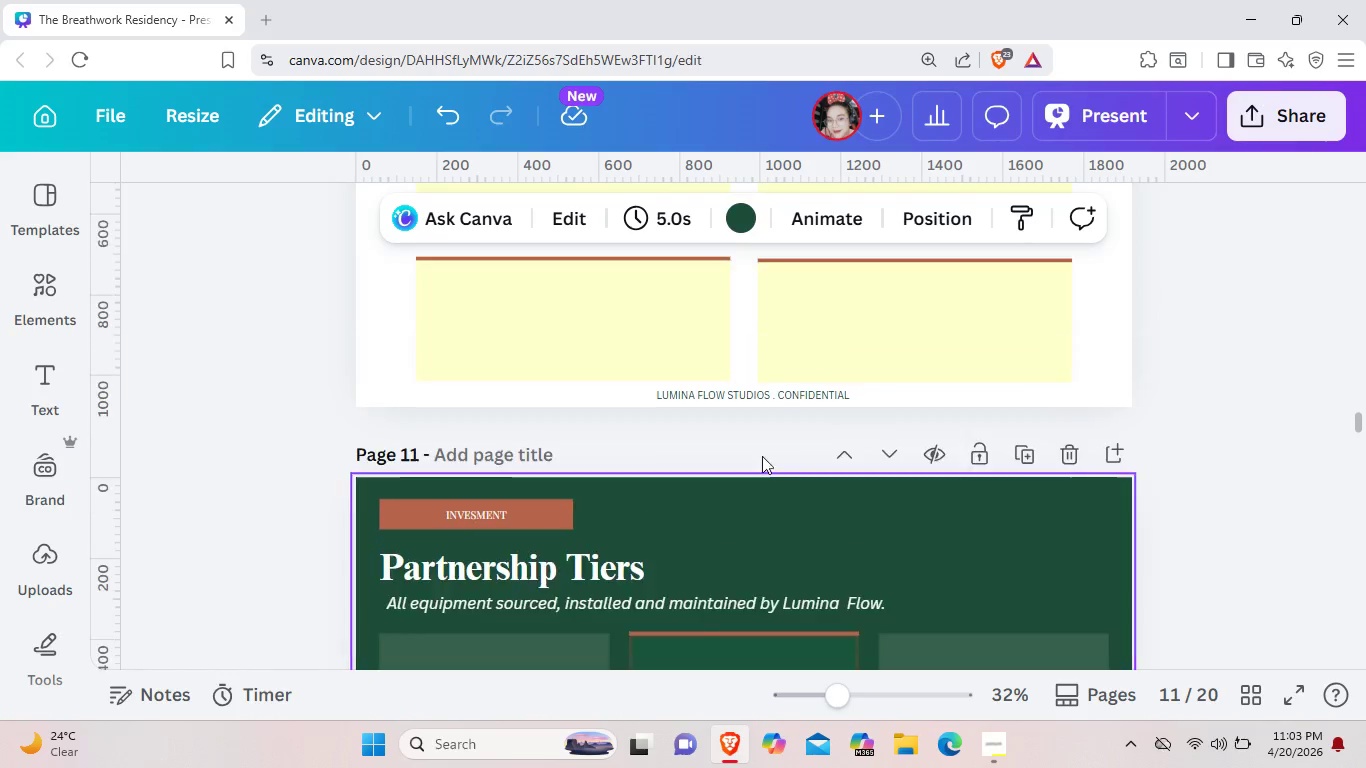 
left_click([759, 399])
 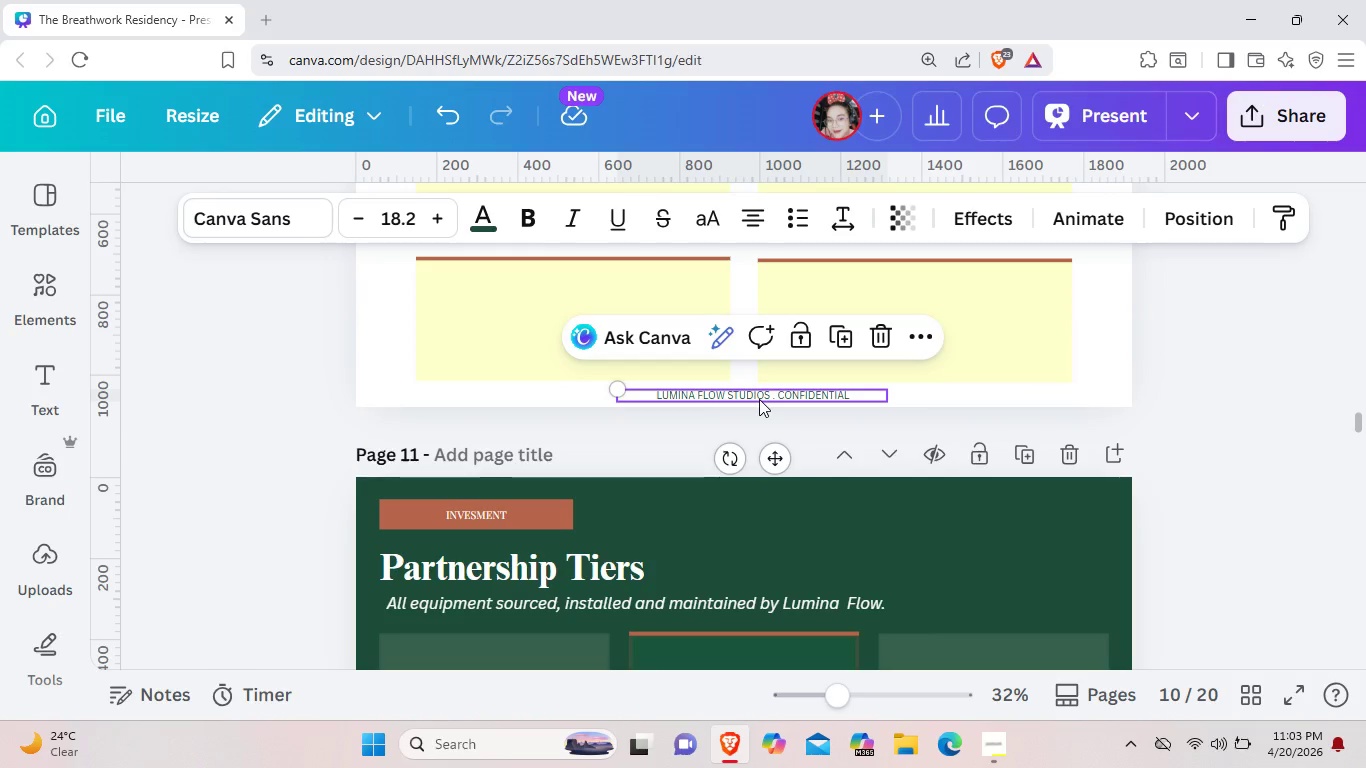 
key(Control+C)
 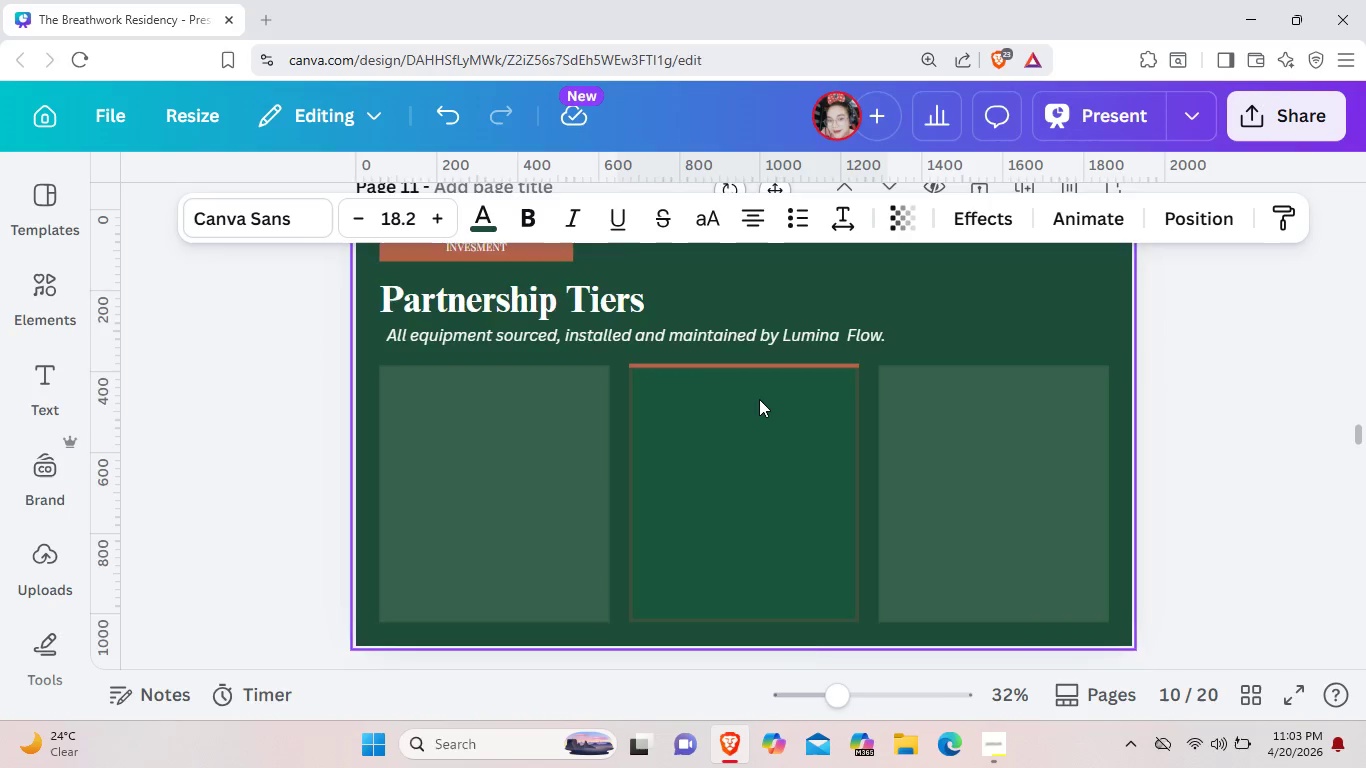 
scroll: coordinate [759, 399], scroll_direction: down, amount: 3.0
 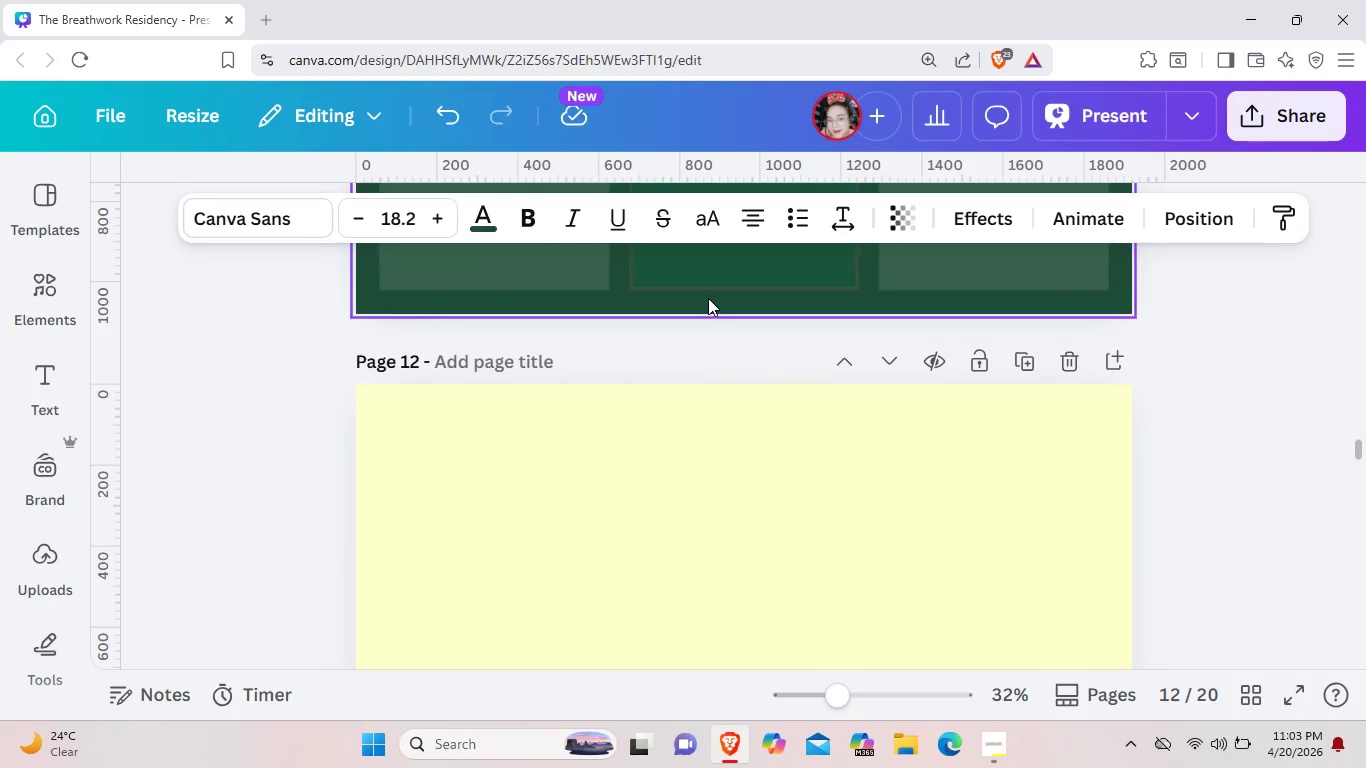 
left_click([708, 298])
 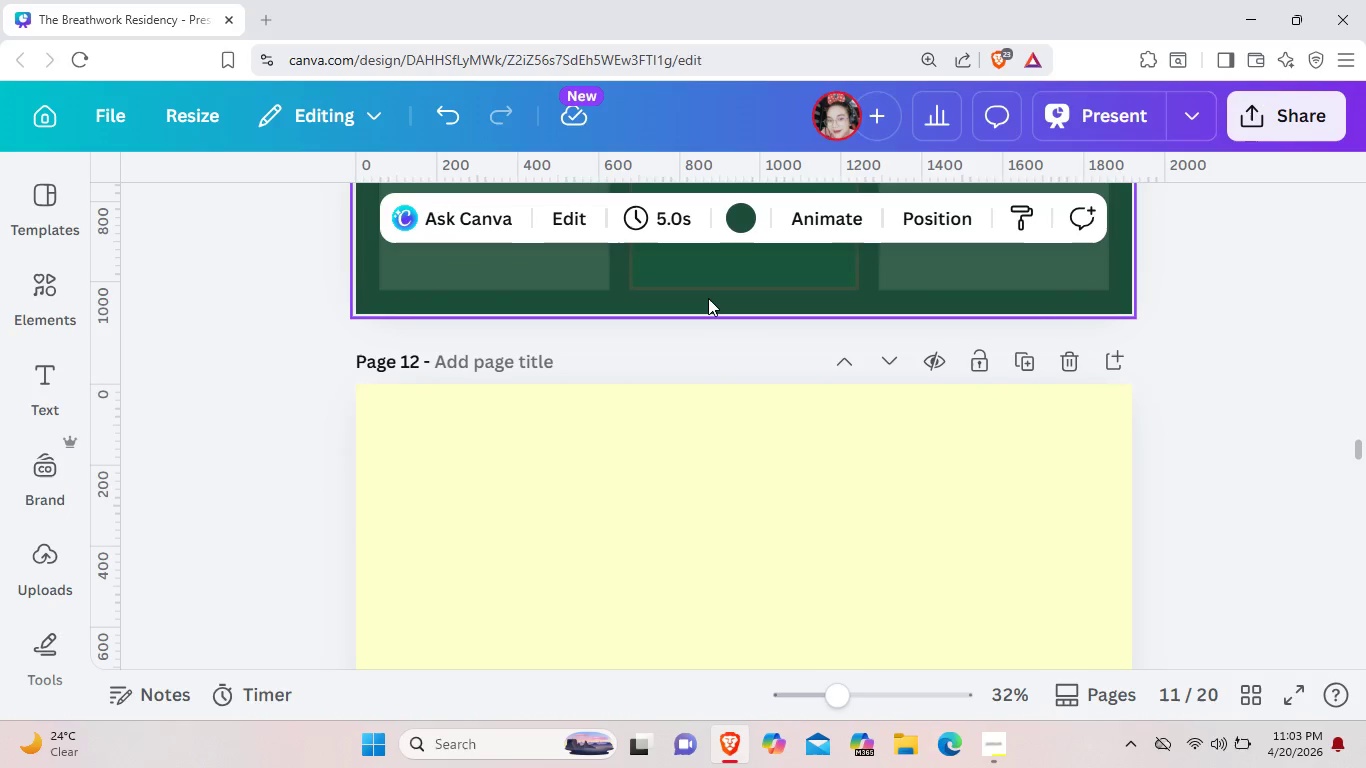 
key(Control+V)
 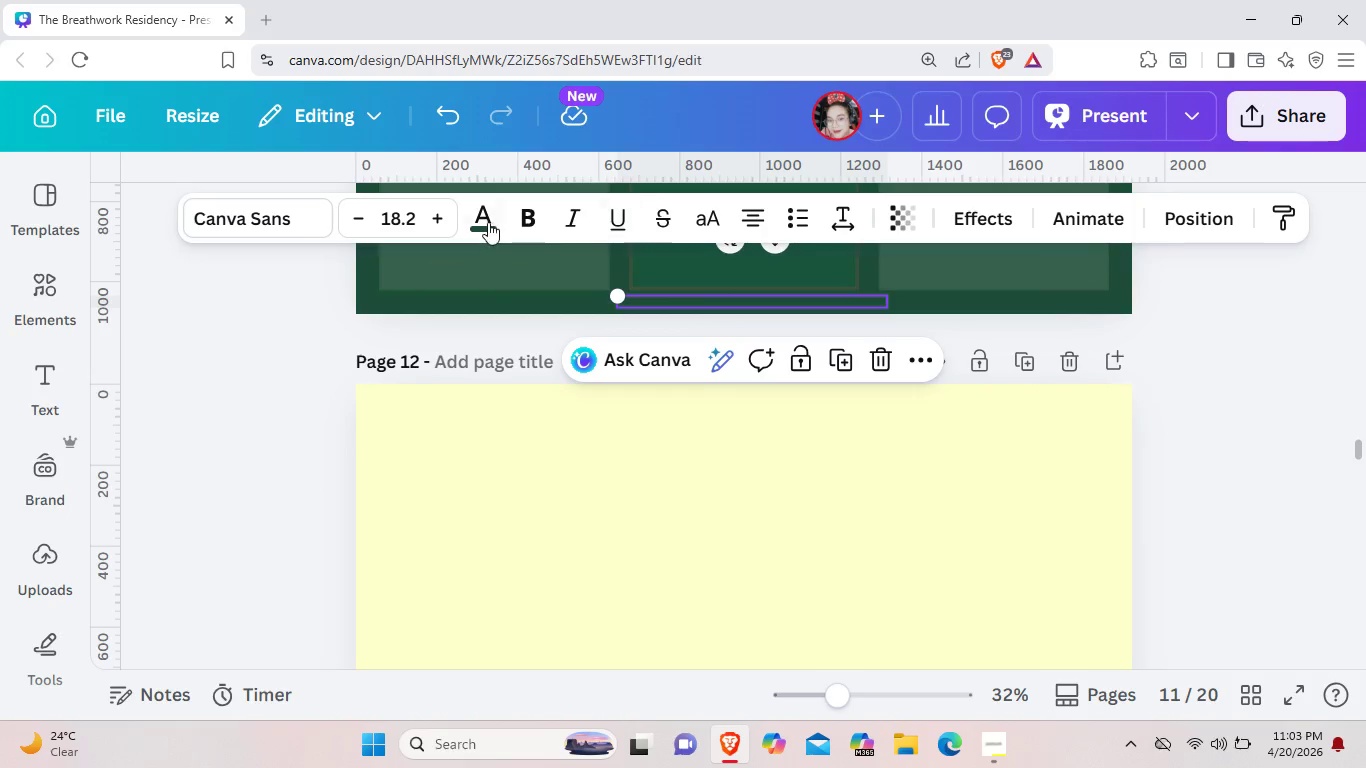 
left_click([488, 222])
 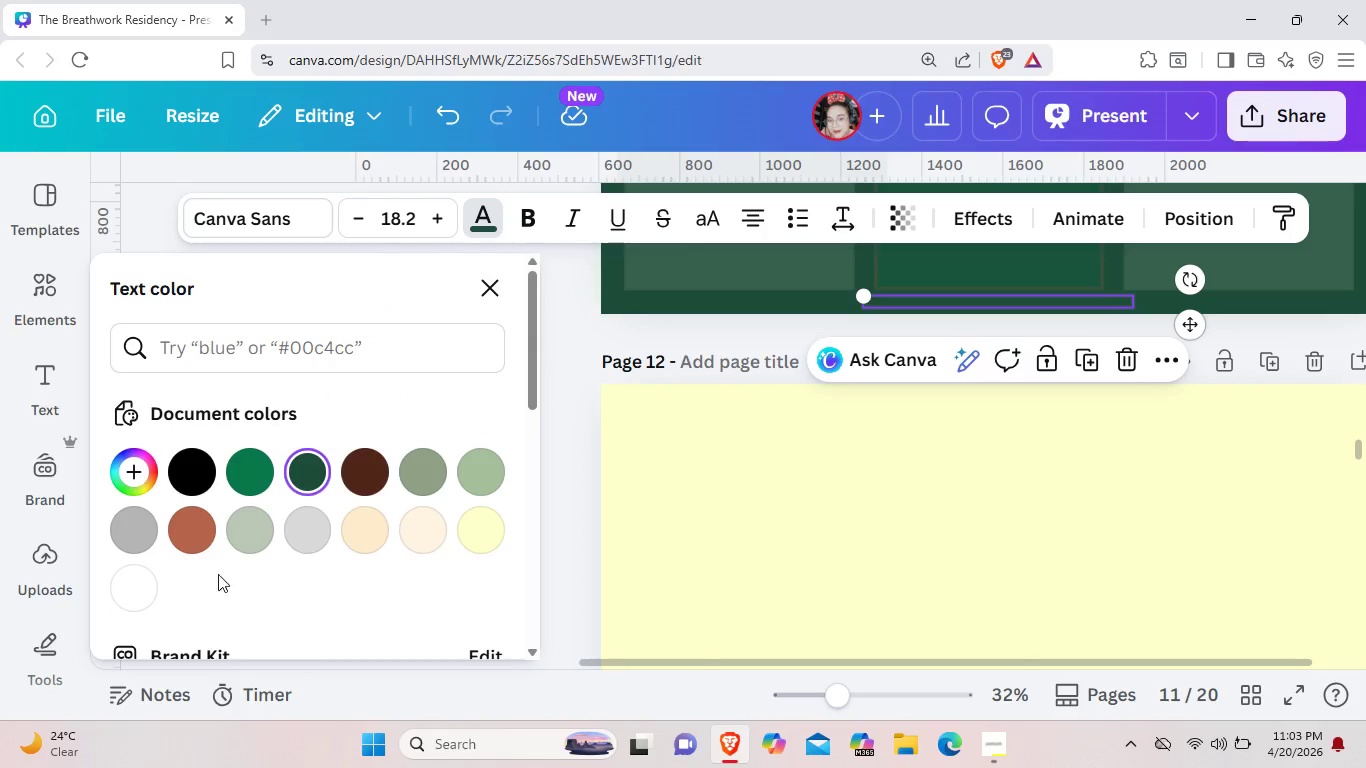 
left_click([138, 587])
 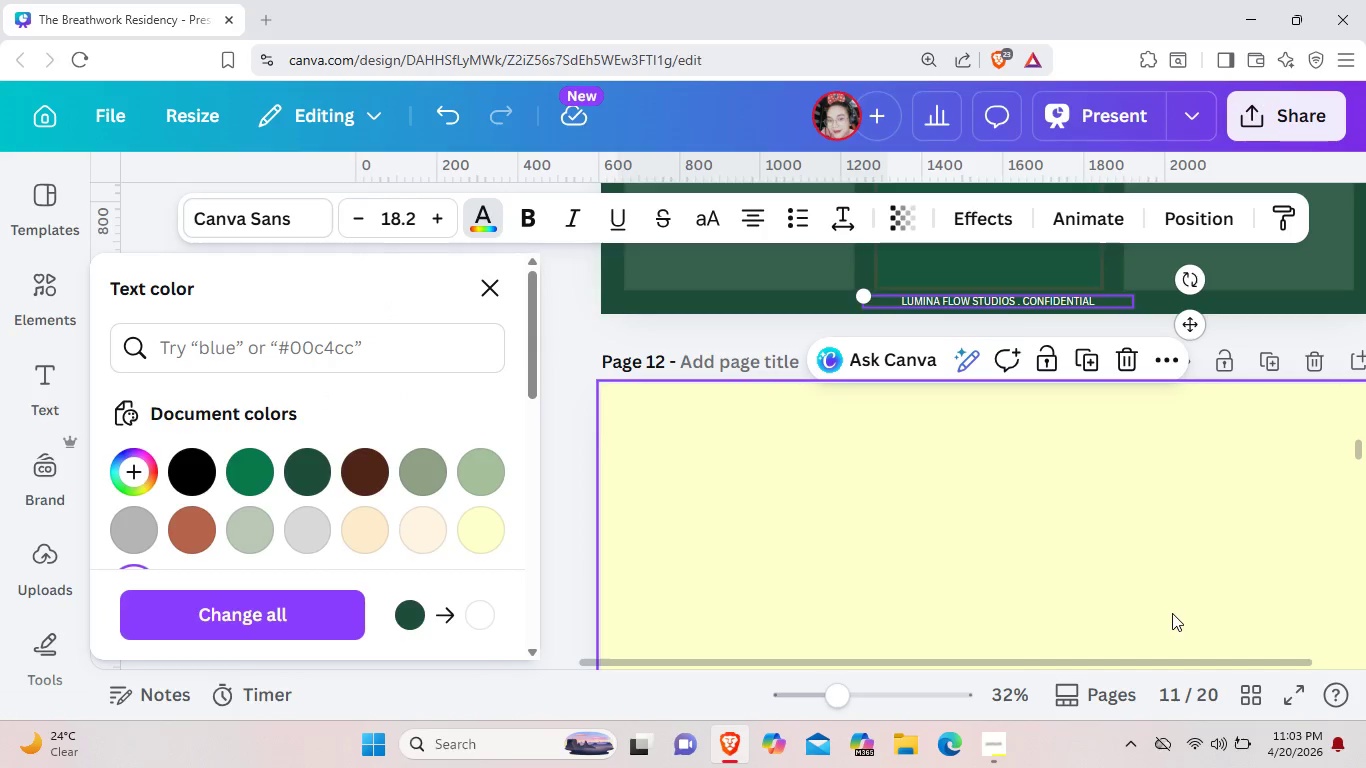 
left_click([1172, 613])
 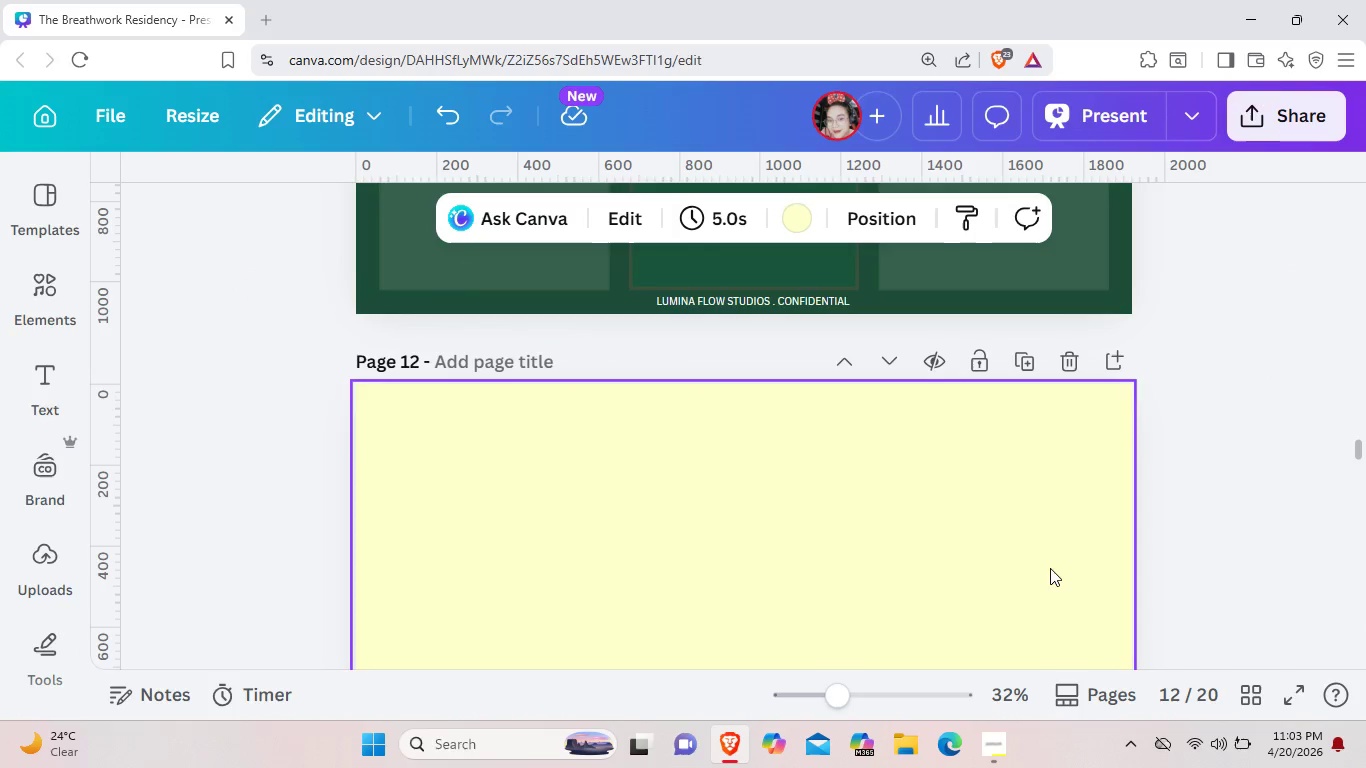 
scroll: coordinate [1070, 555], scroll_direction: up, amount: 7.0
 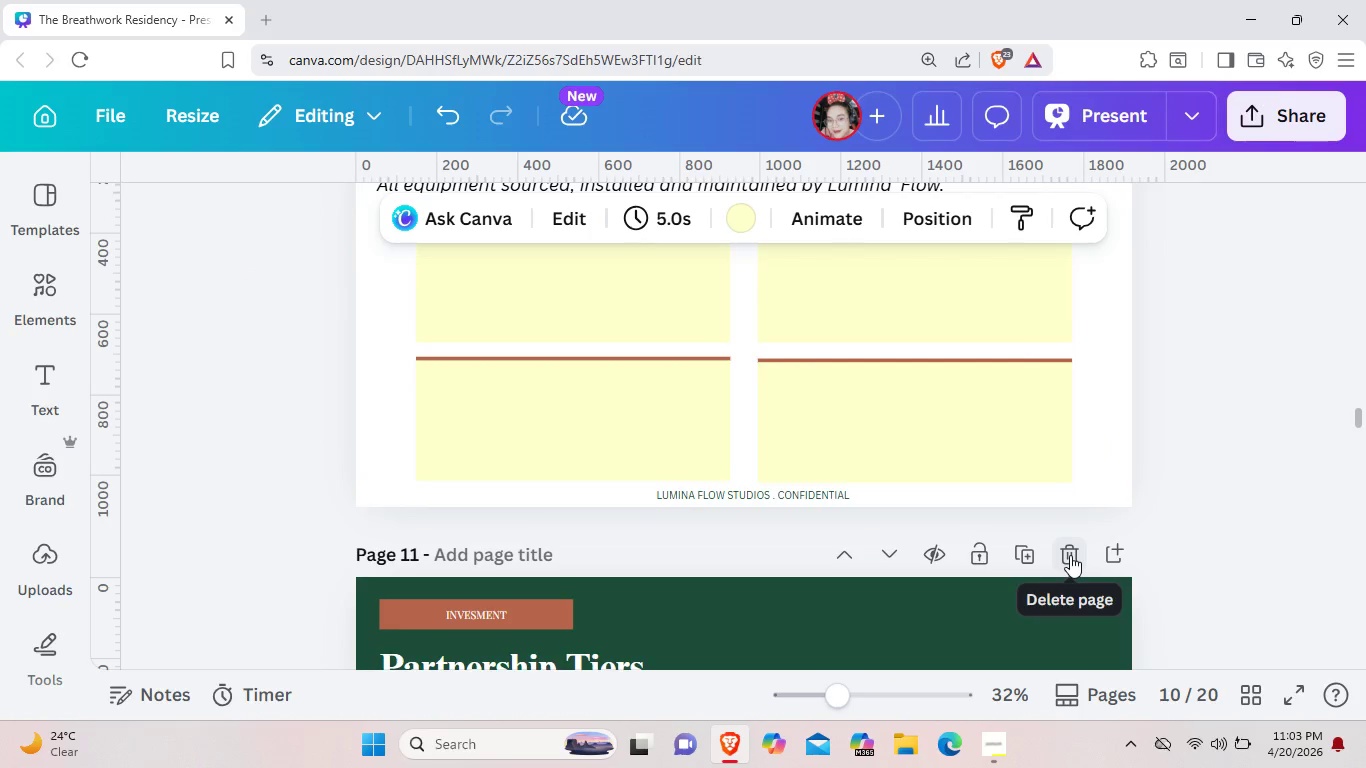 